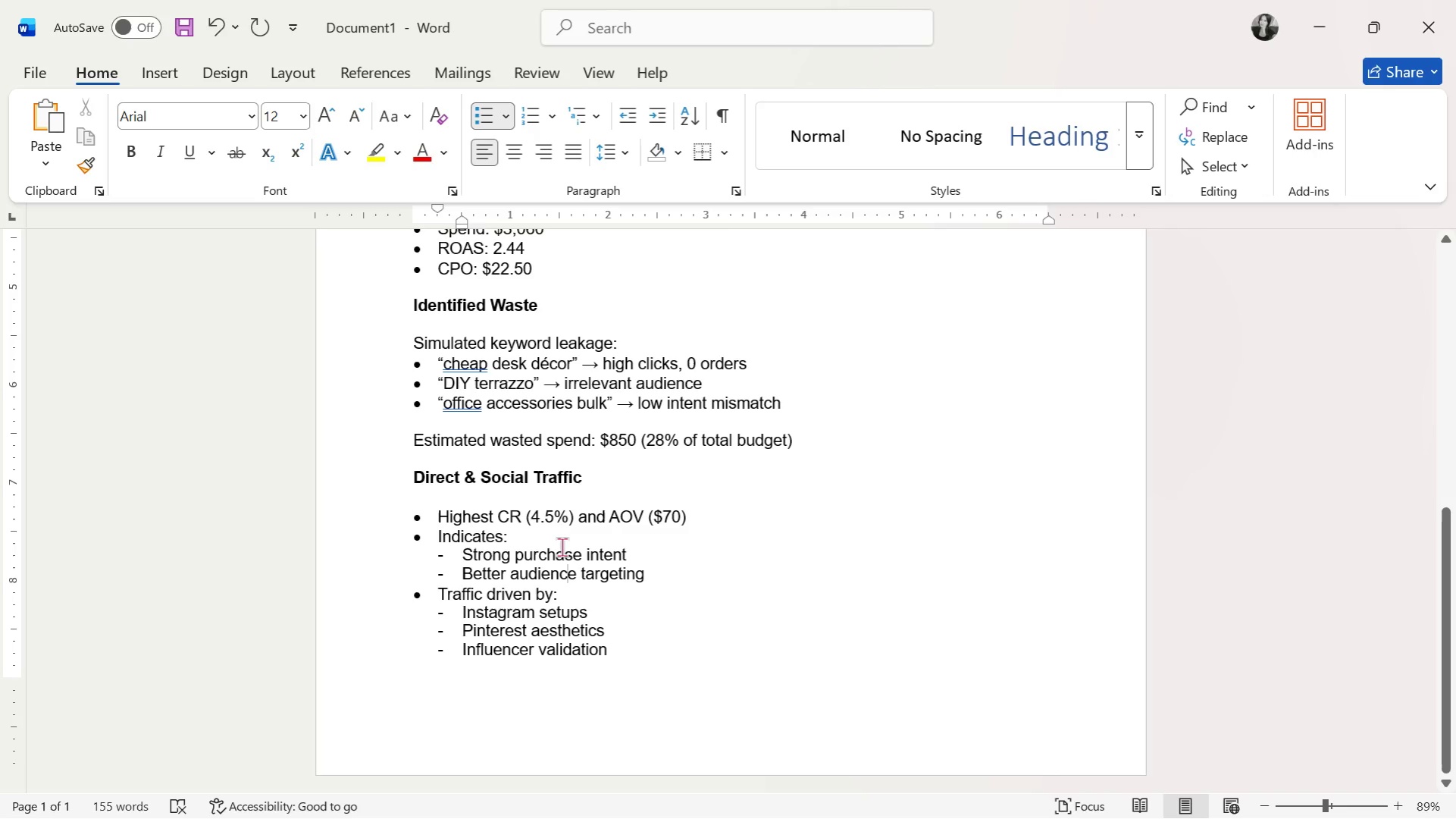 
key(ArrowUp)
 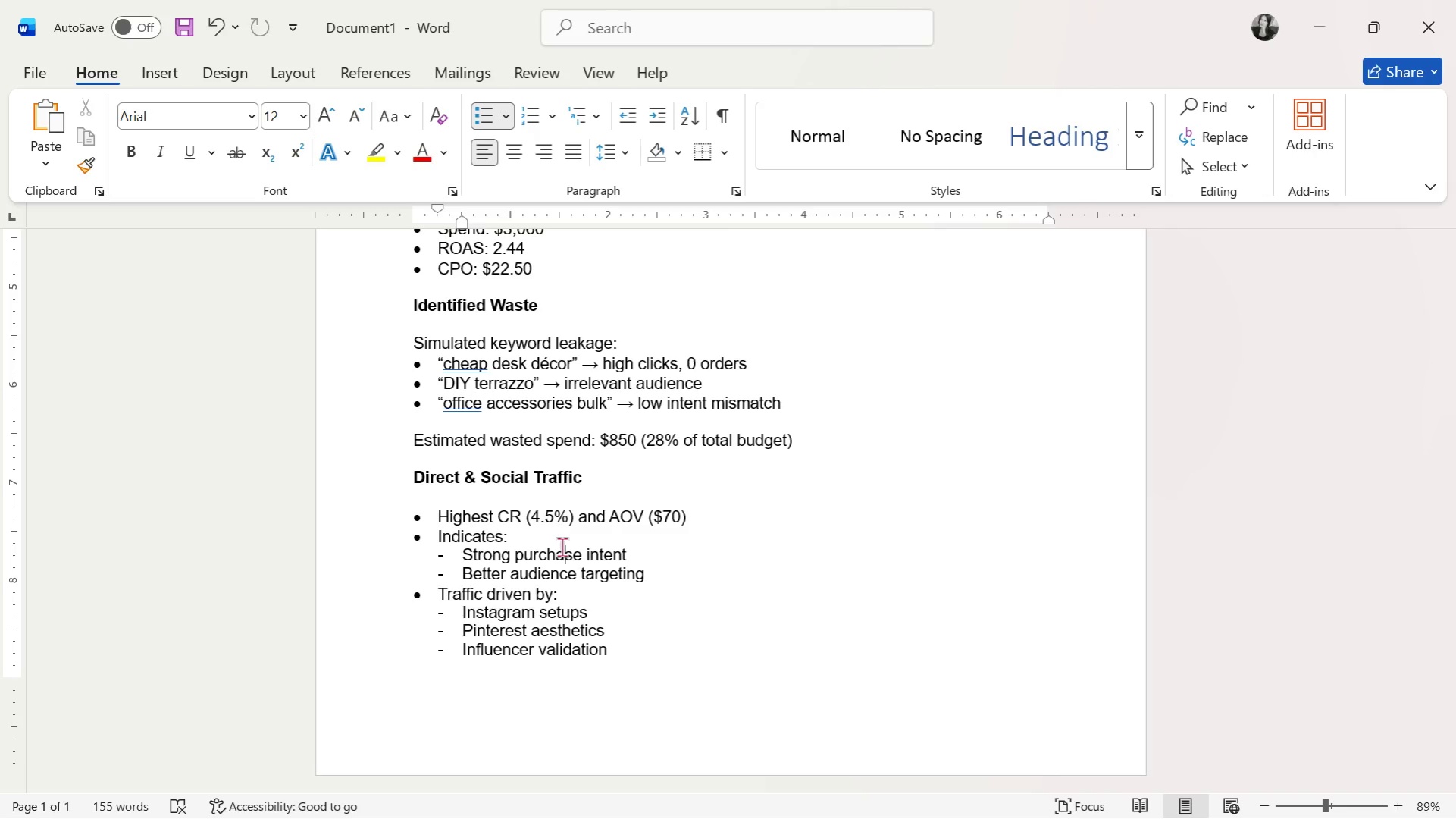 
wait(19.52)
 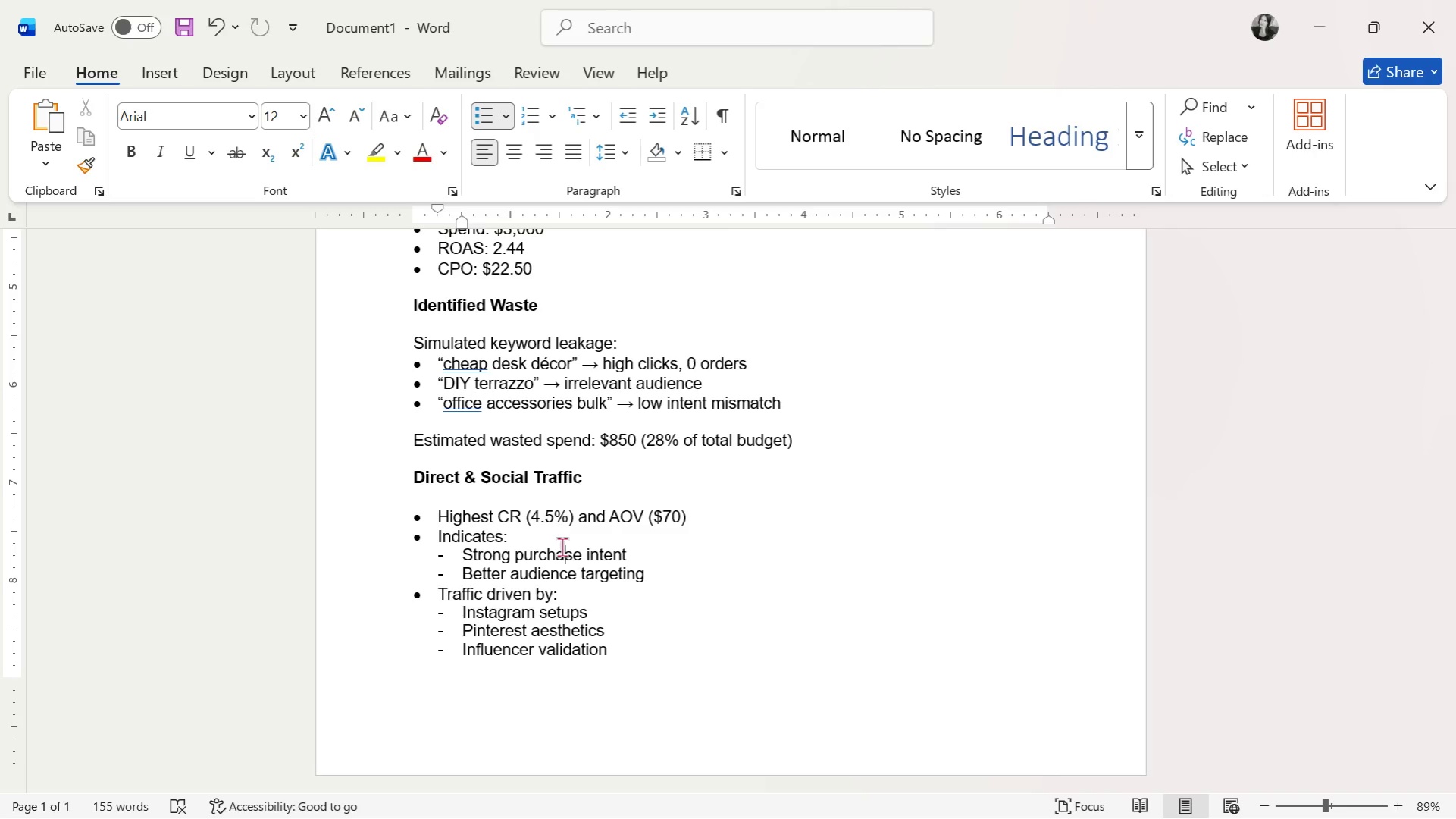 
key(ArrowUp)
 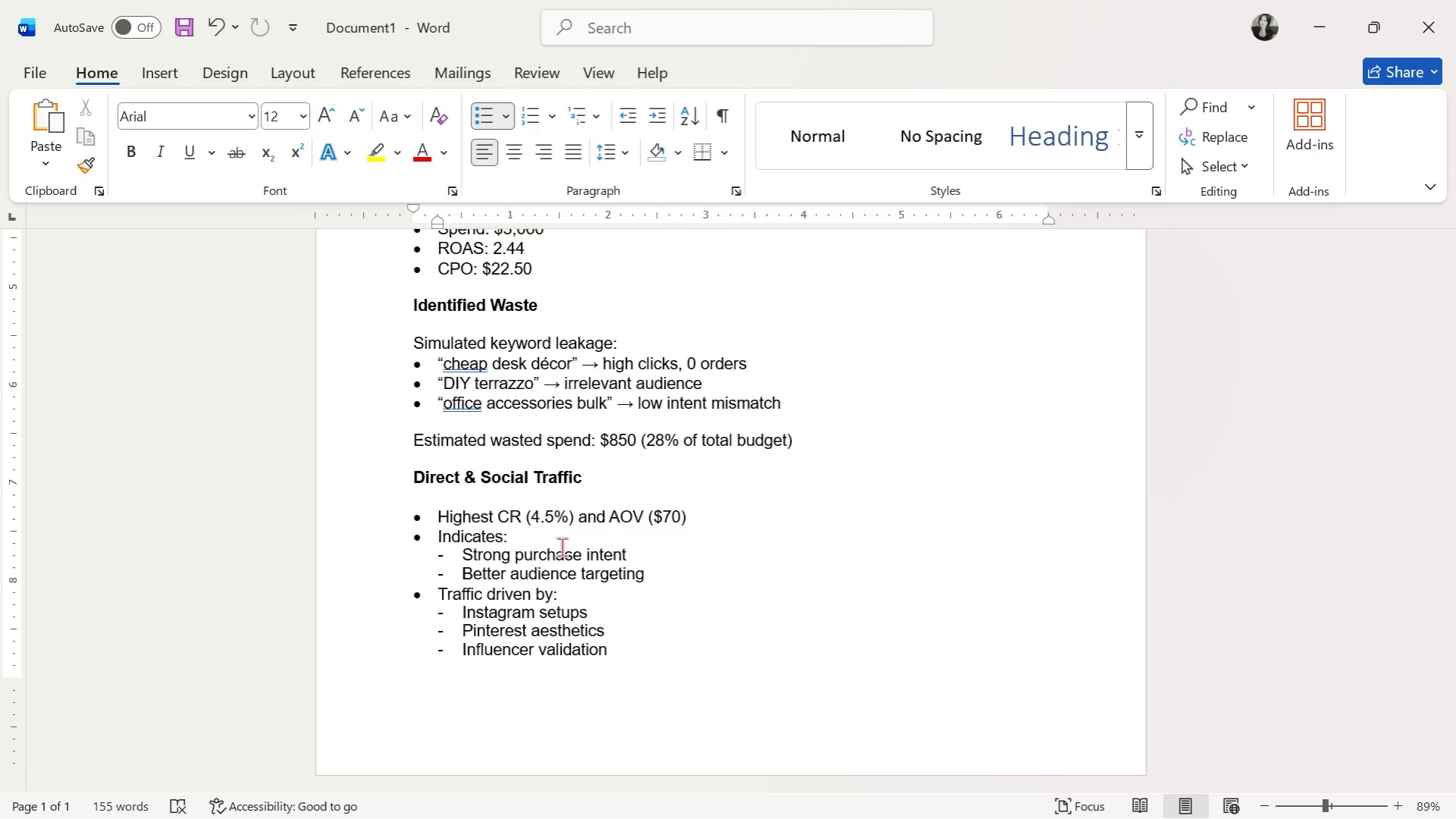 
key(ArrowDown)
 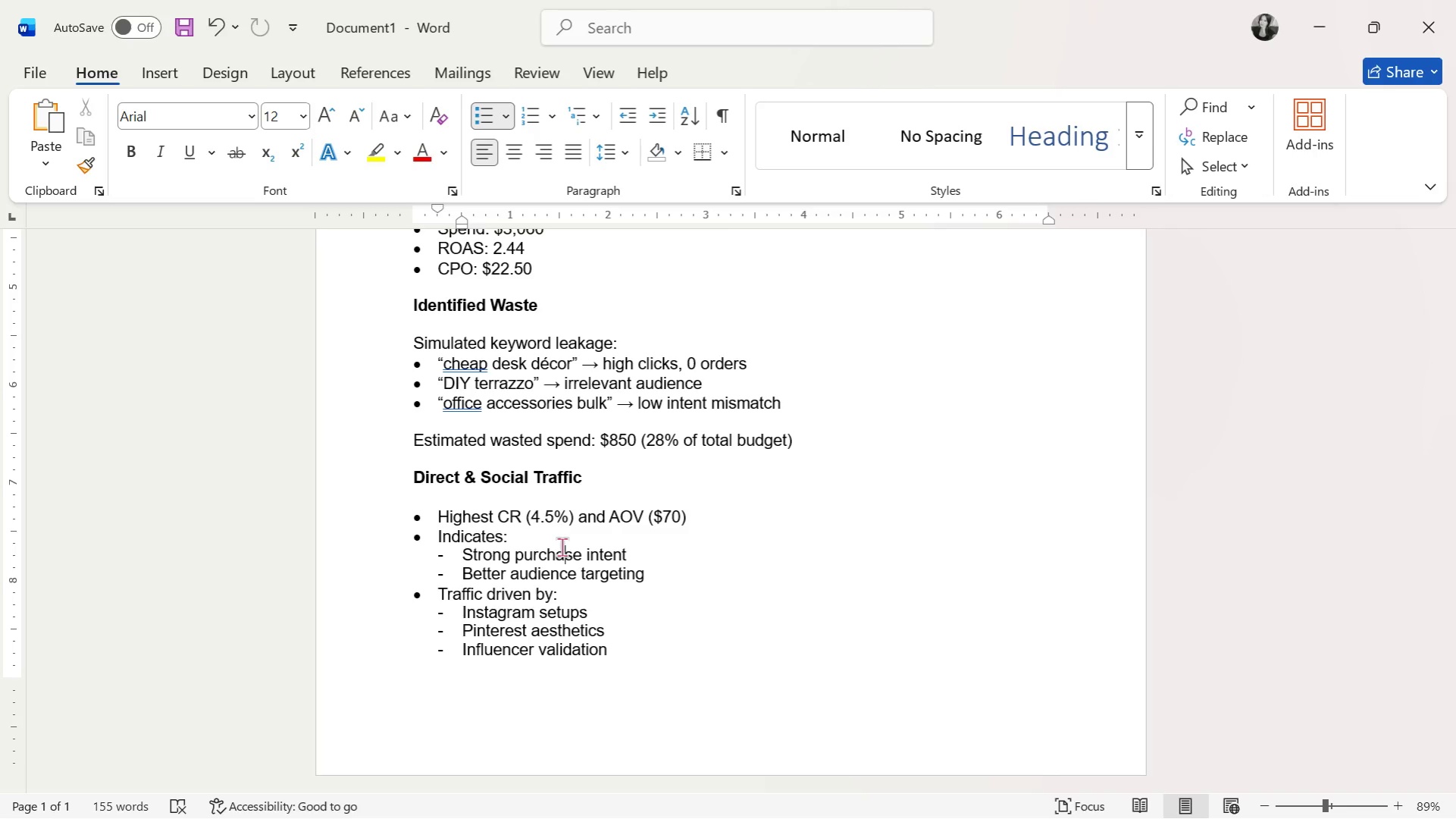 
wait(15.06)
 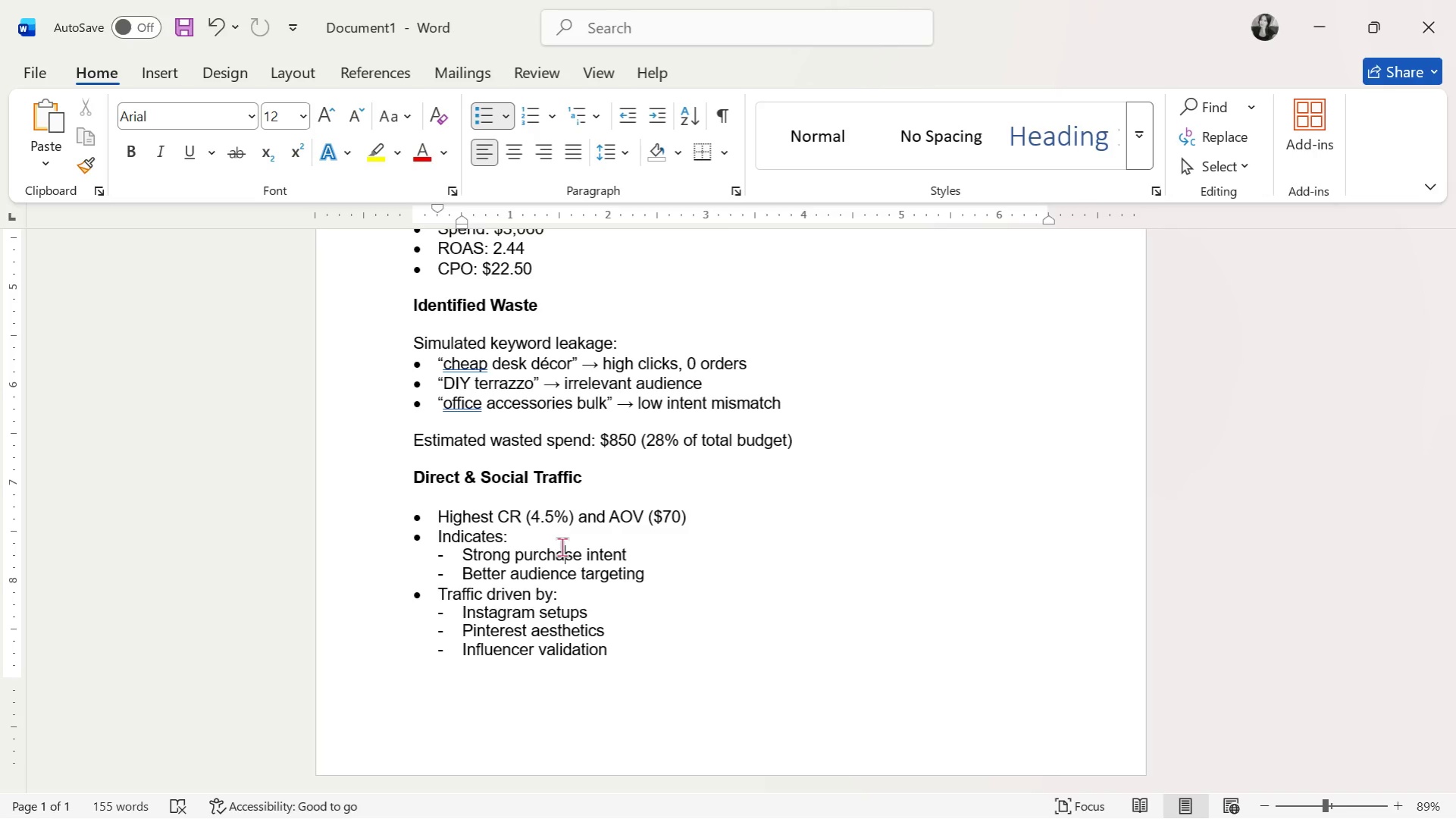 
key(ArrowUp)
 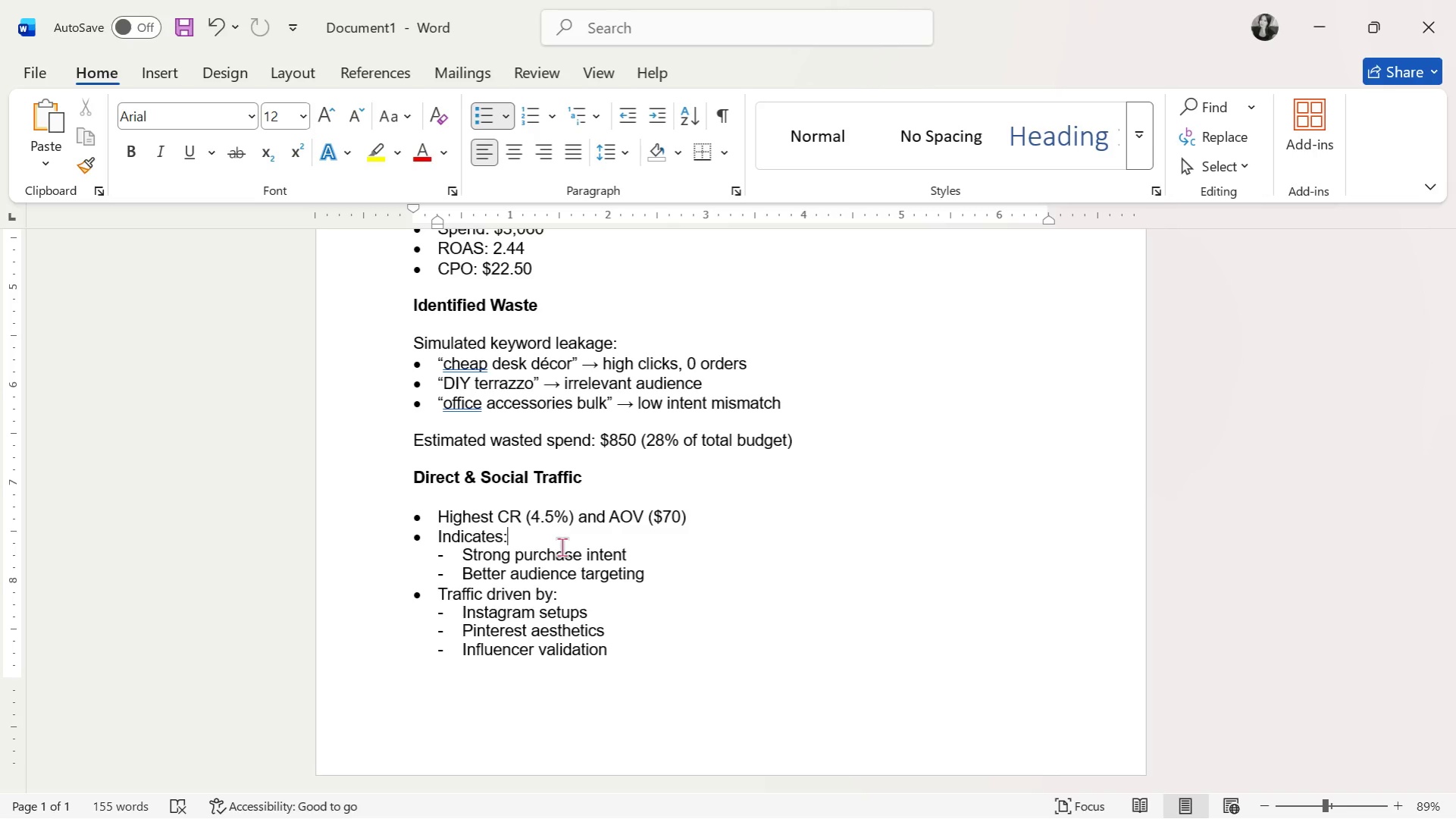 
key(ArrowUp)
 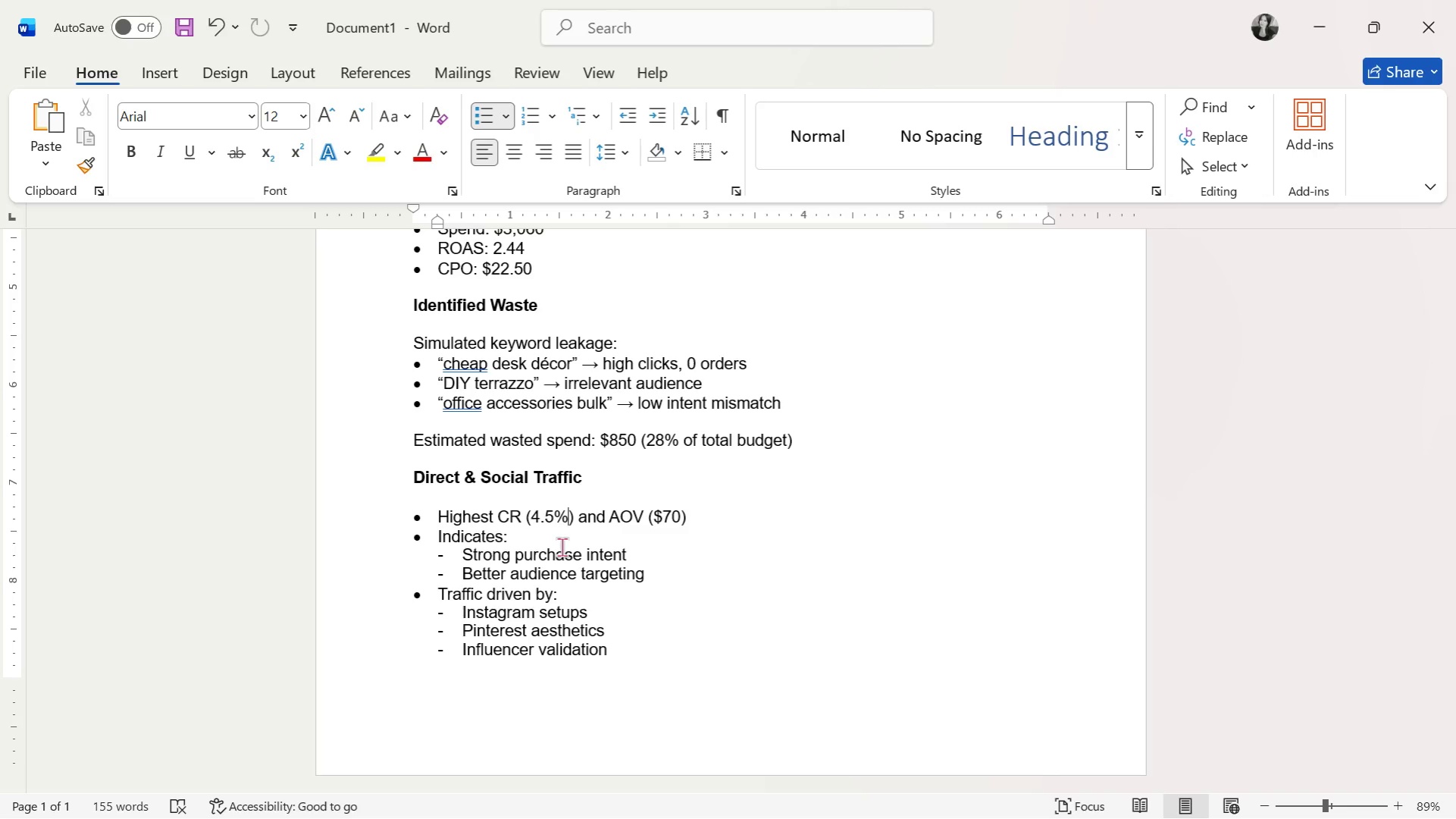 
key(ArrowDown)
 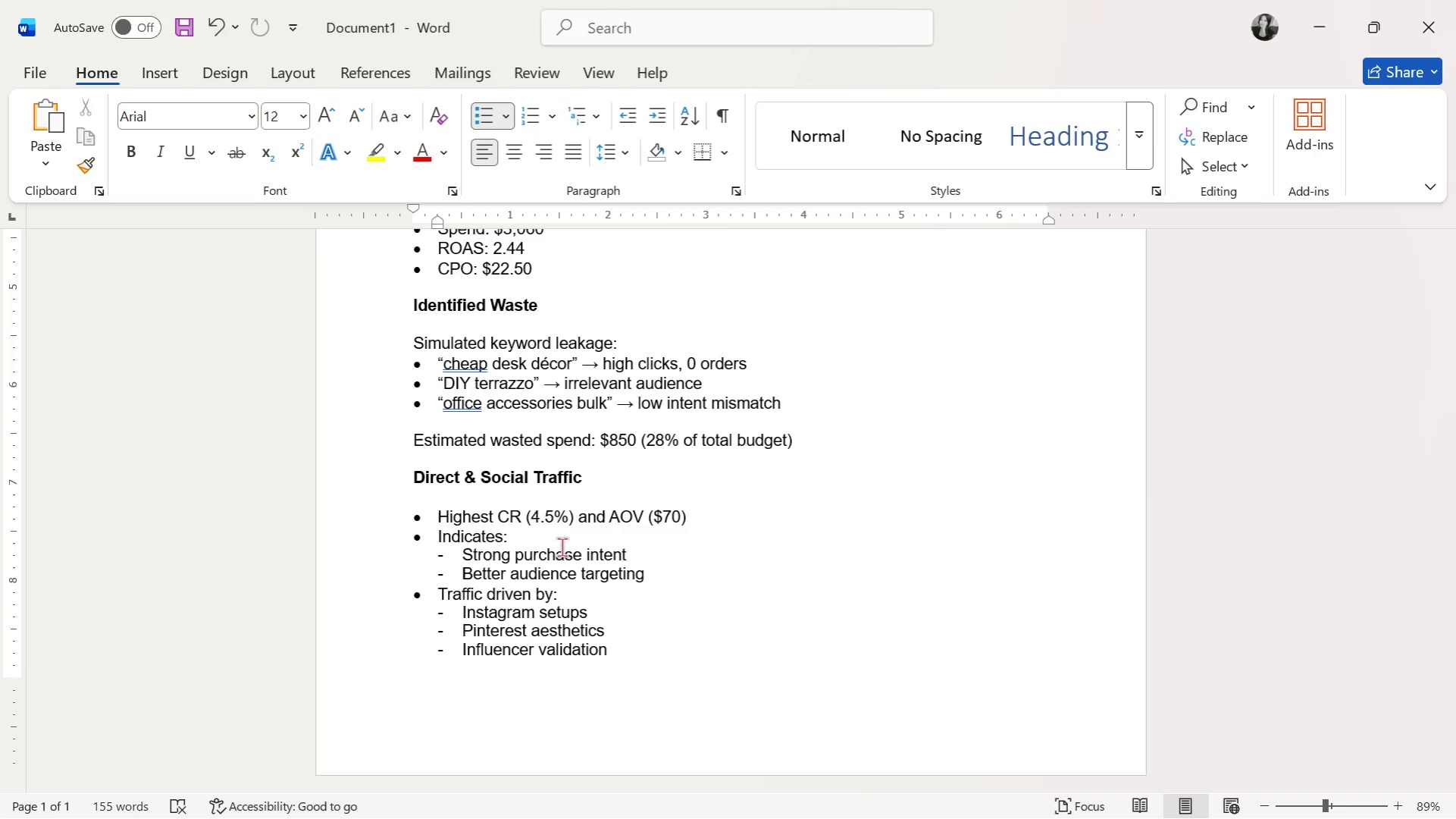 
wait(11.17)
 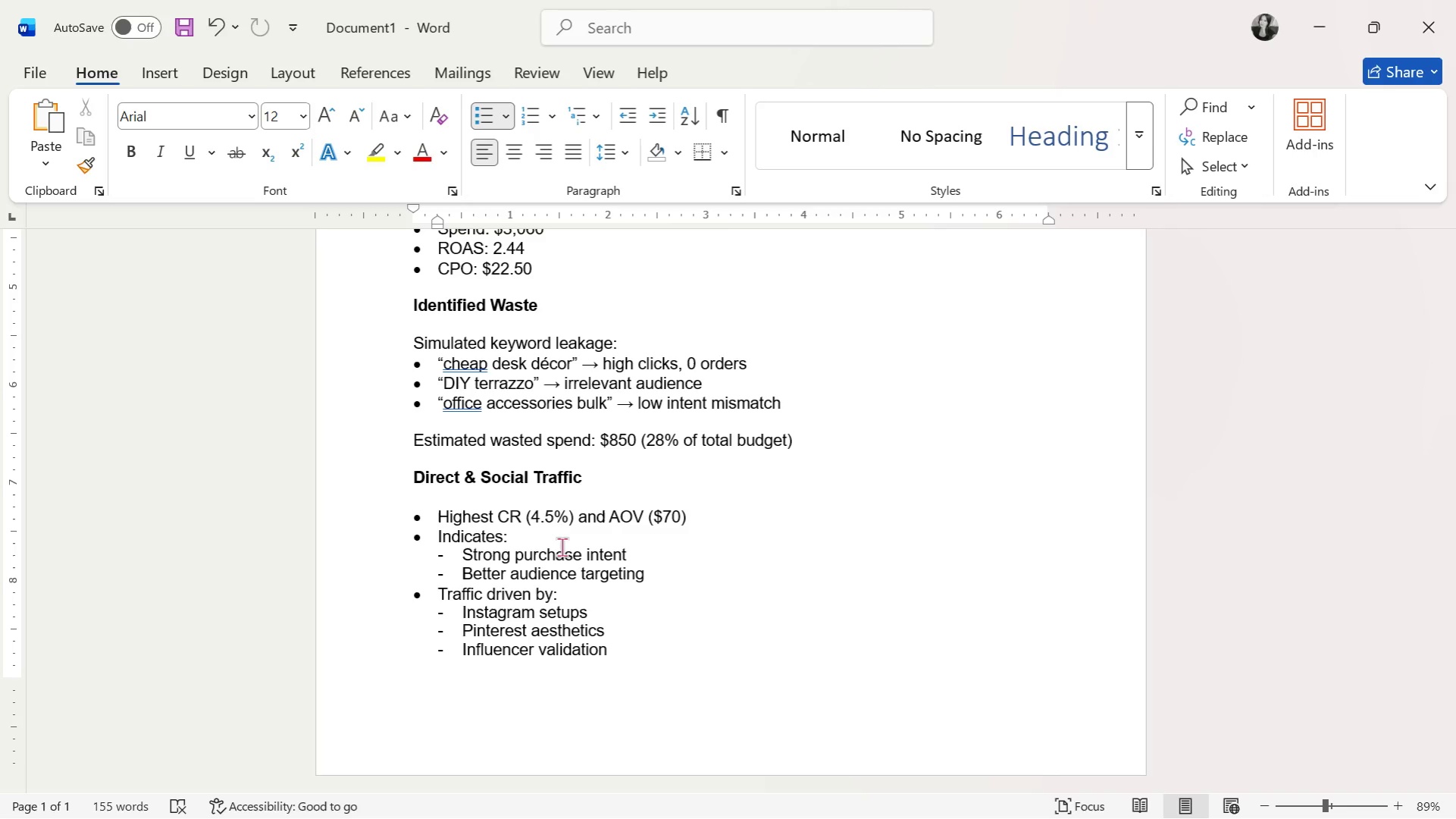 
key(ArrowDown)
 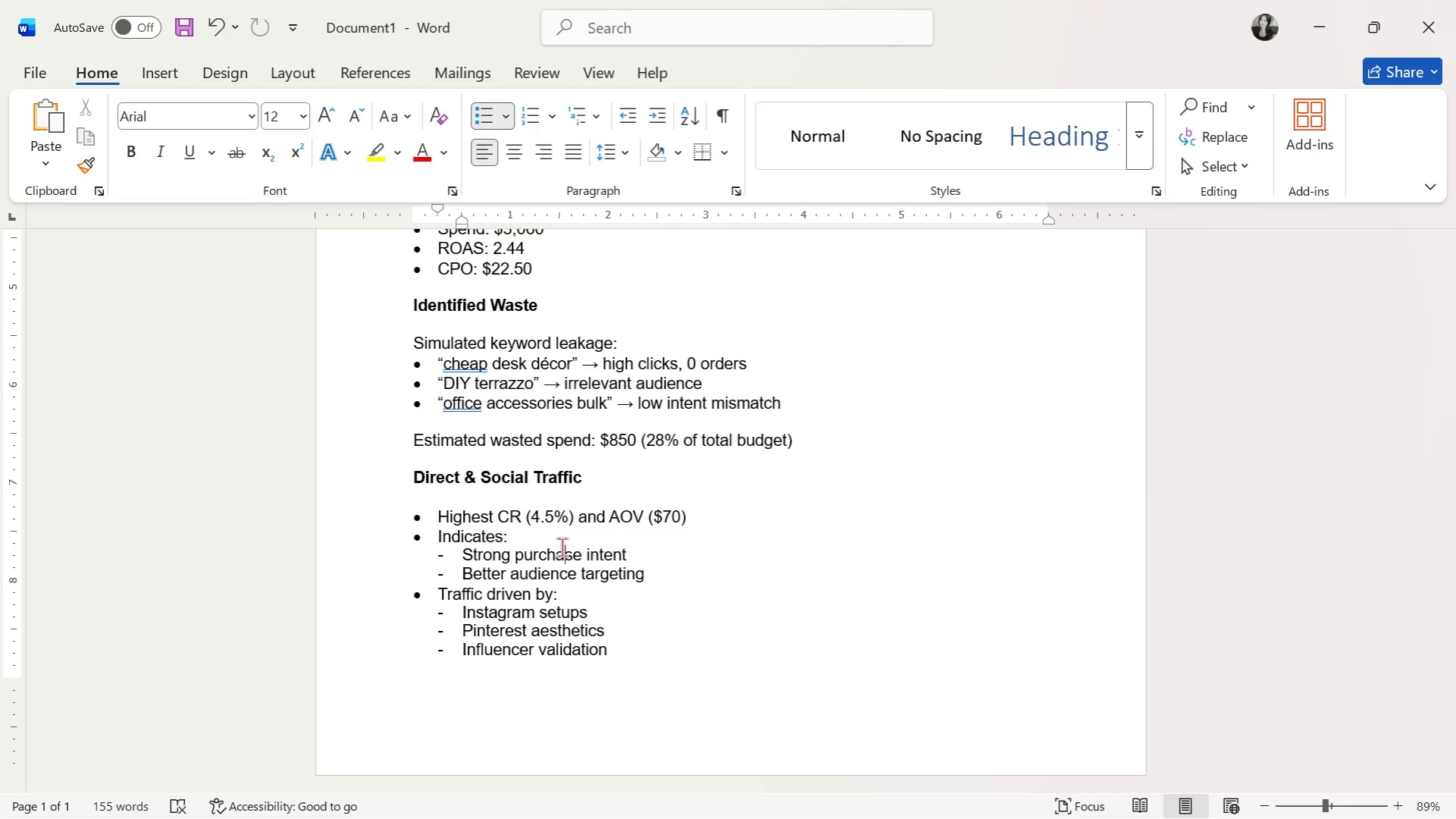 
key(ArrowDown)
 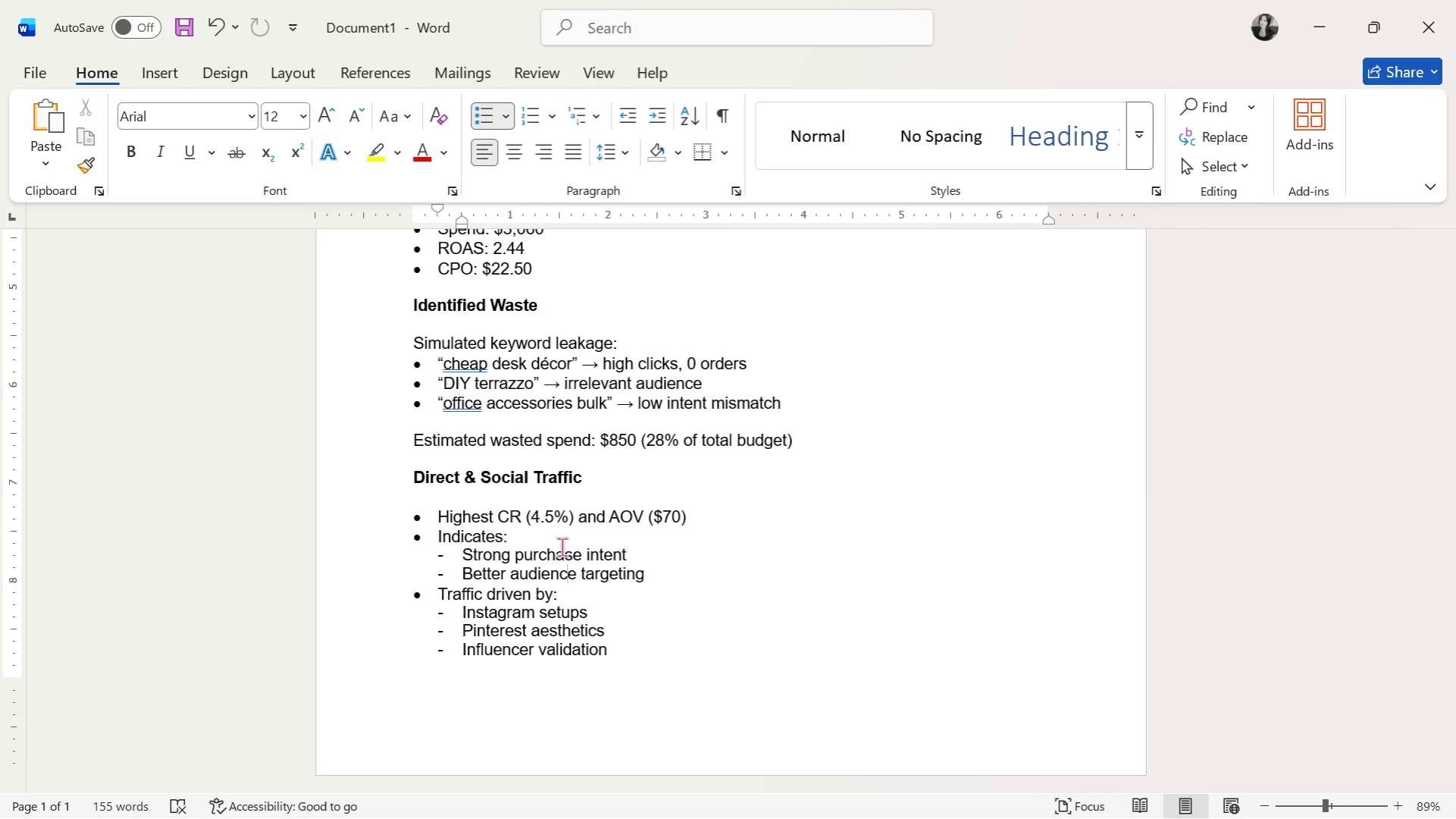 
key(ArrowDown)
 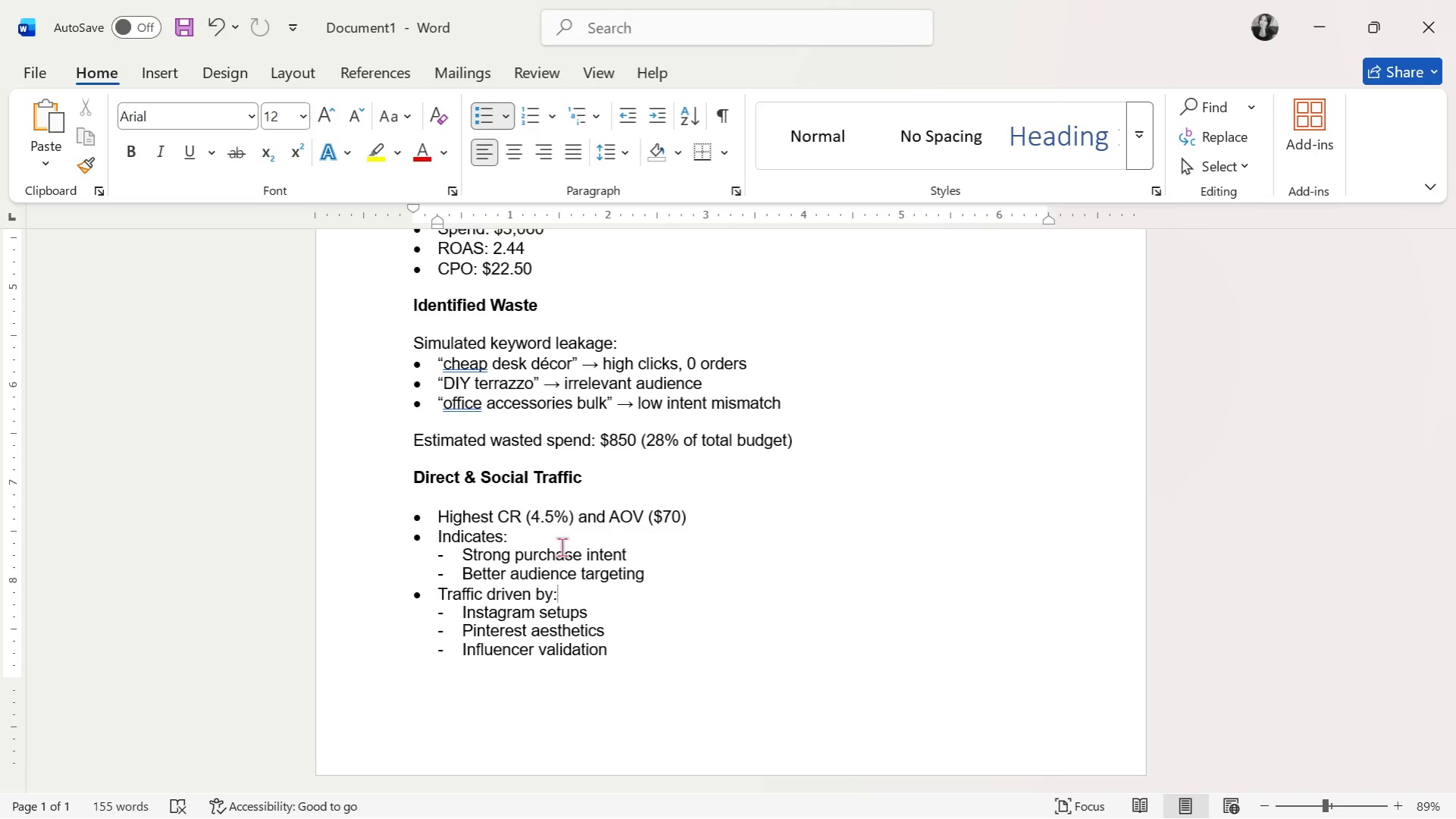 
key(ArrowDown)
 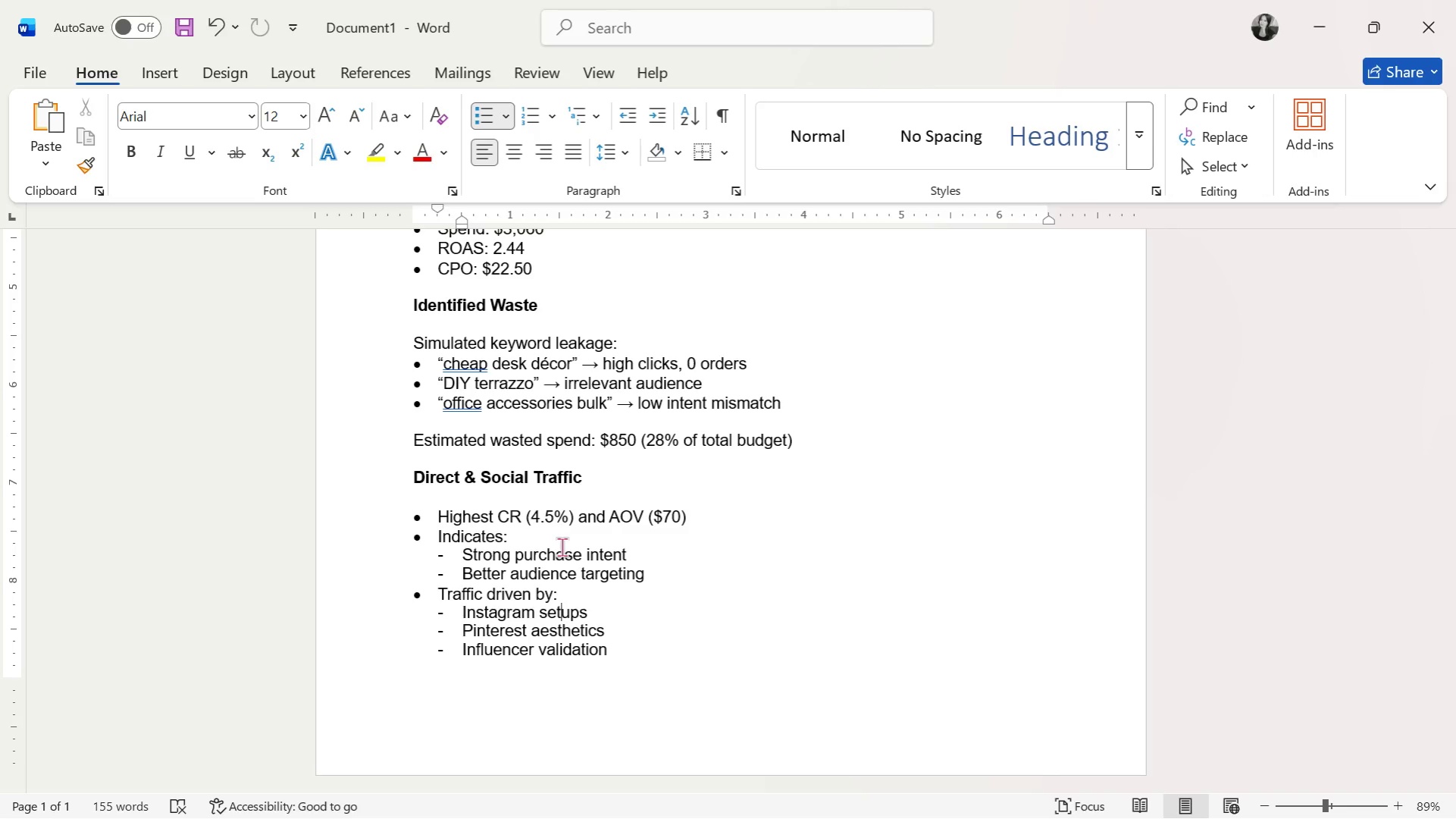 
key(ArrowDown)
 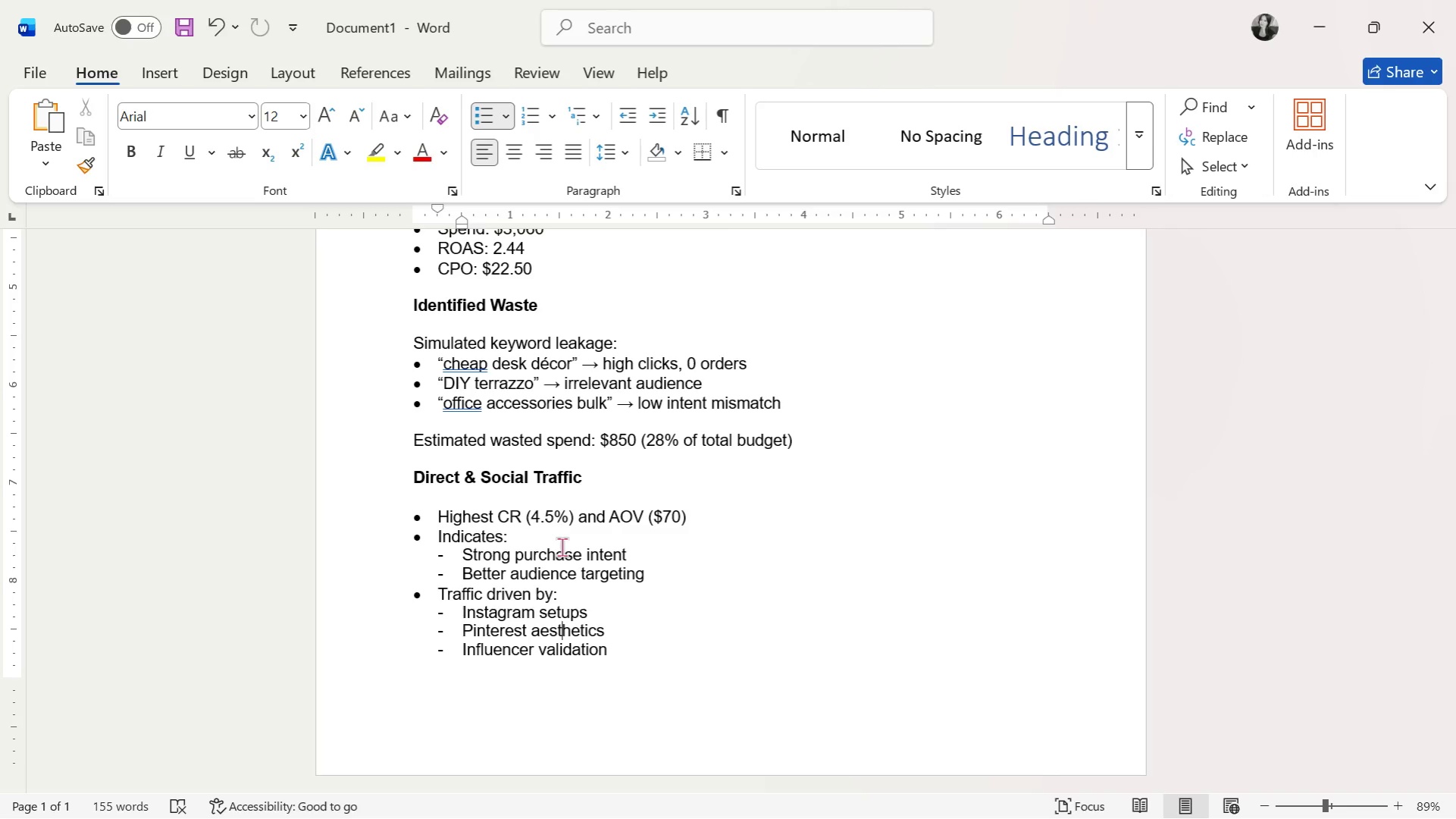 
wait(10.64)
 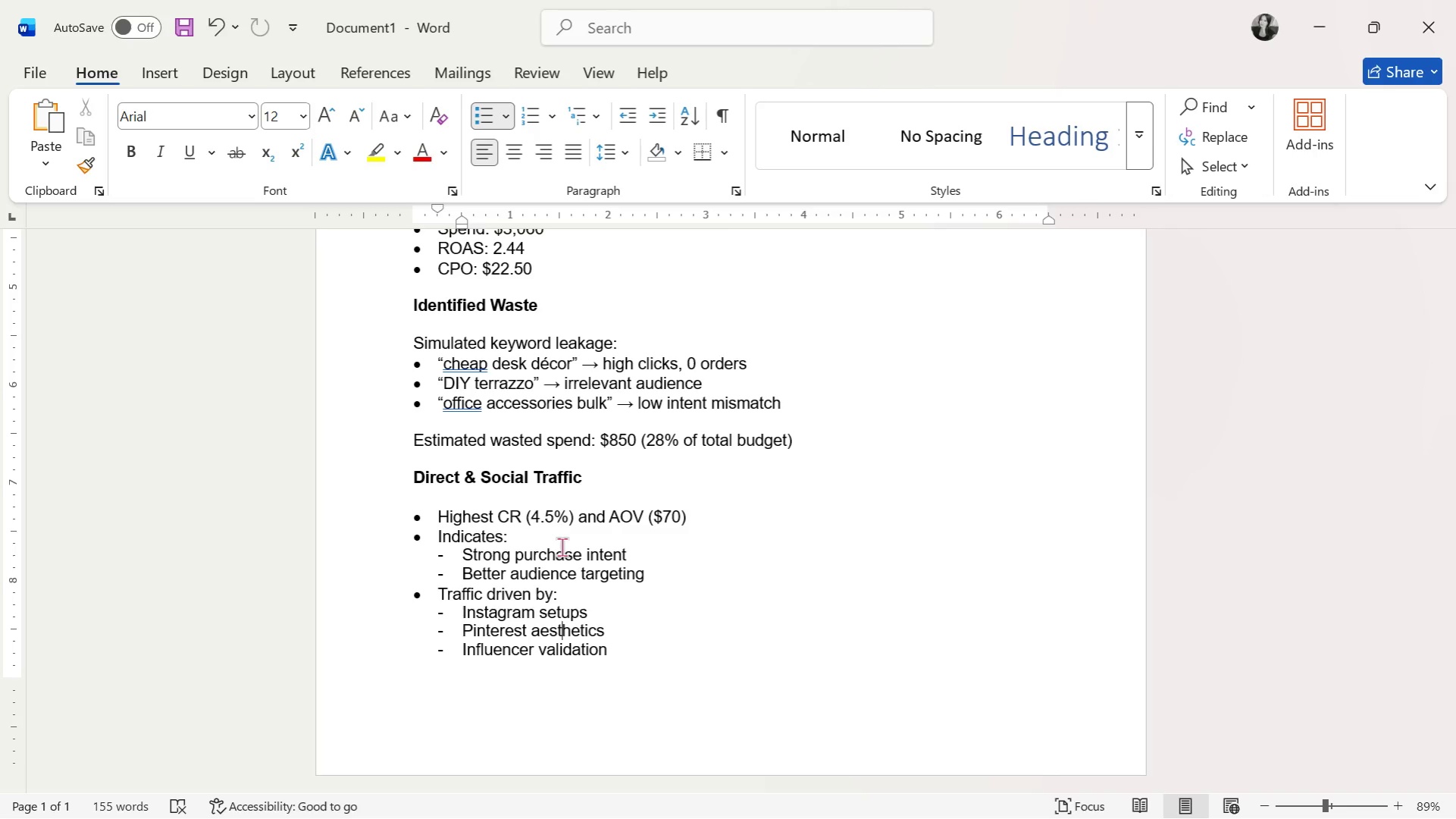 
key(ArrowUp)
 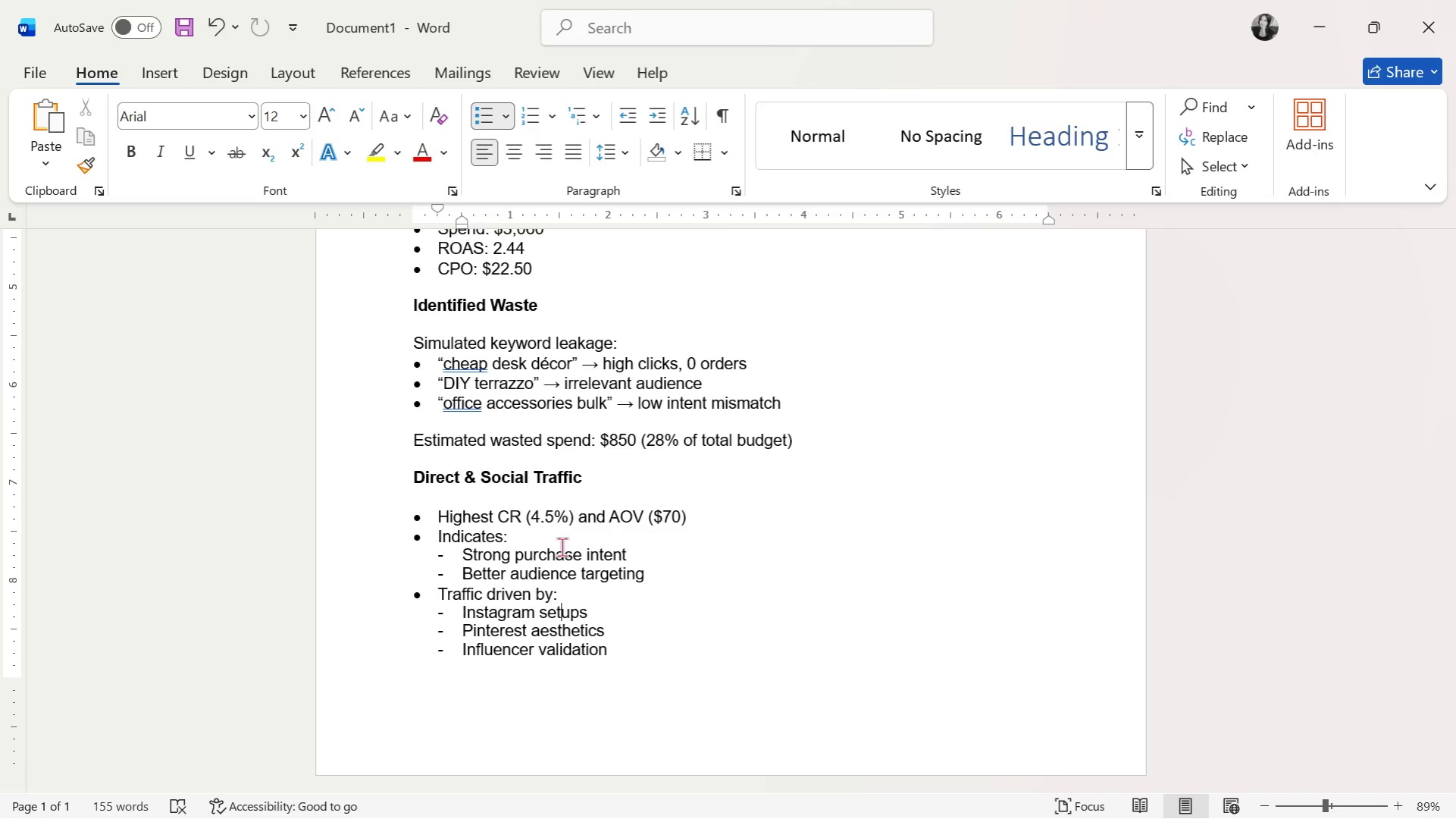 
key(ArrowDown)
 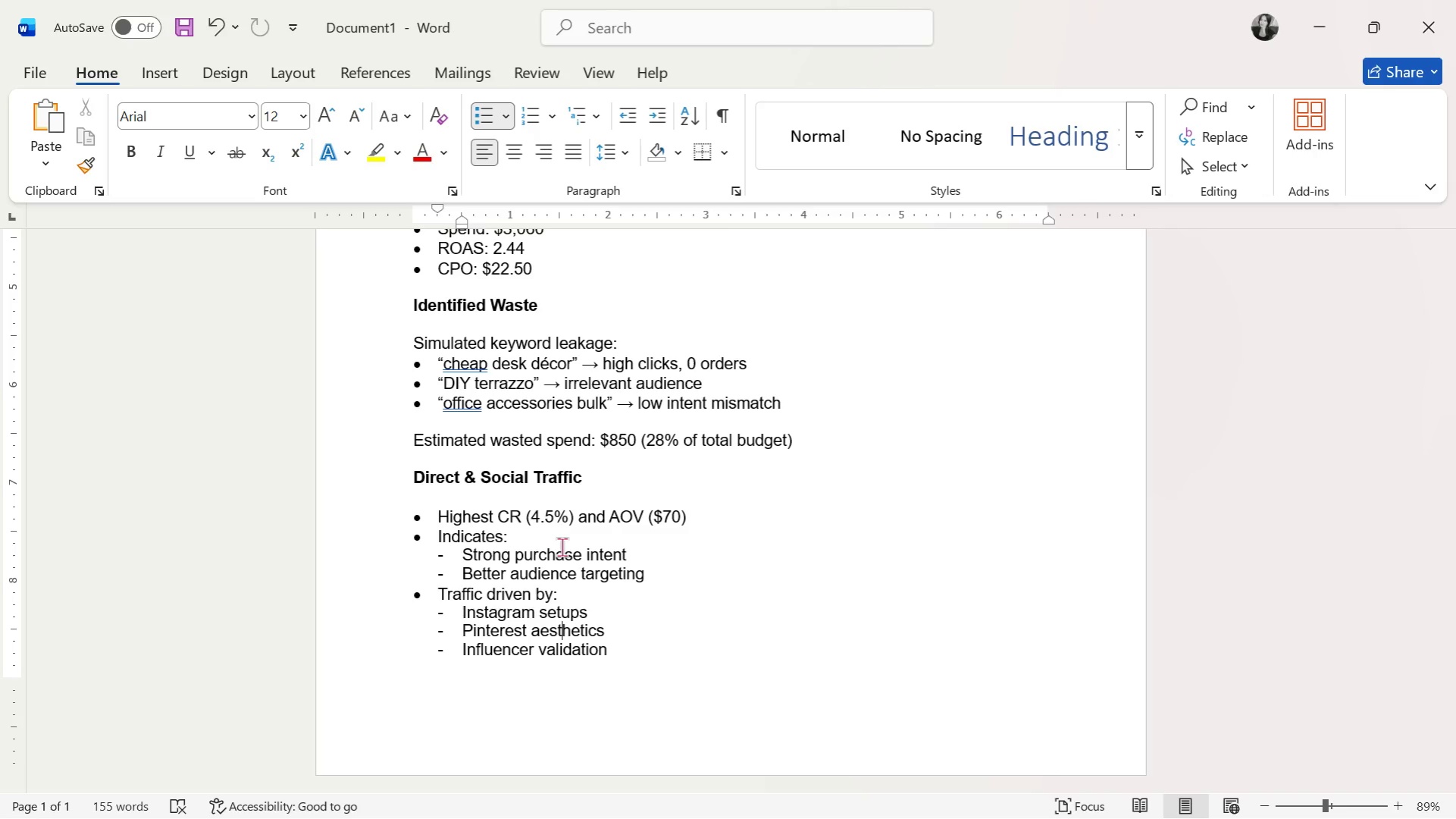 
wait(15.05)
 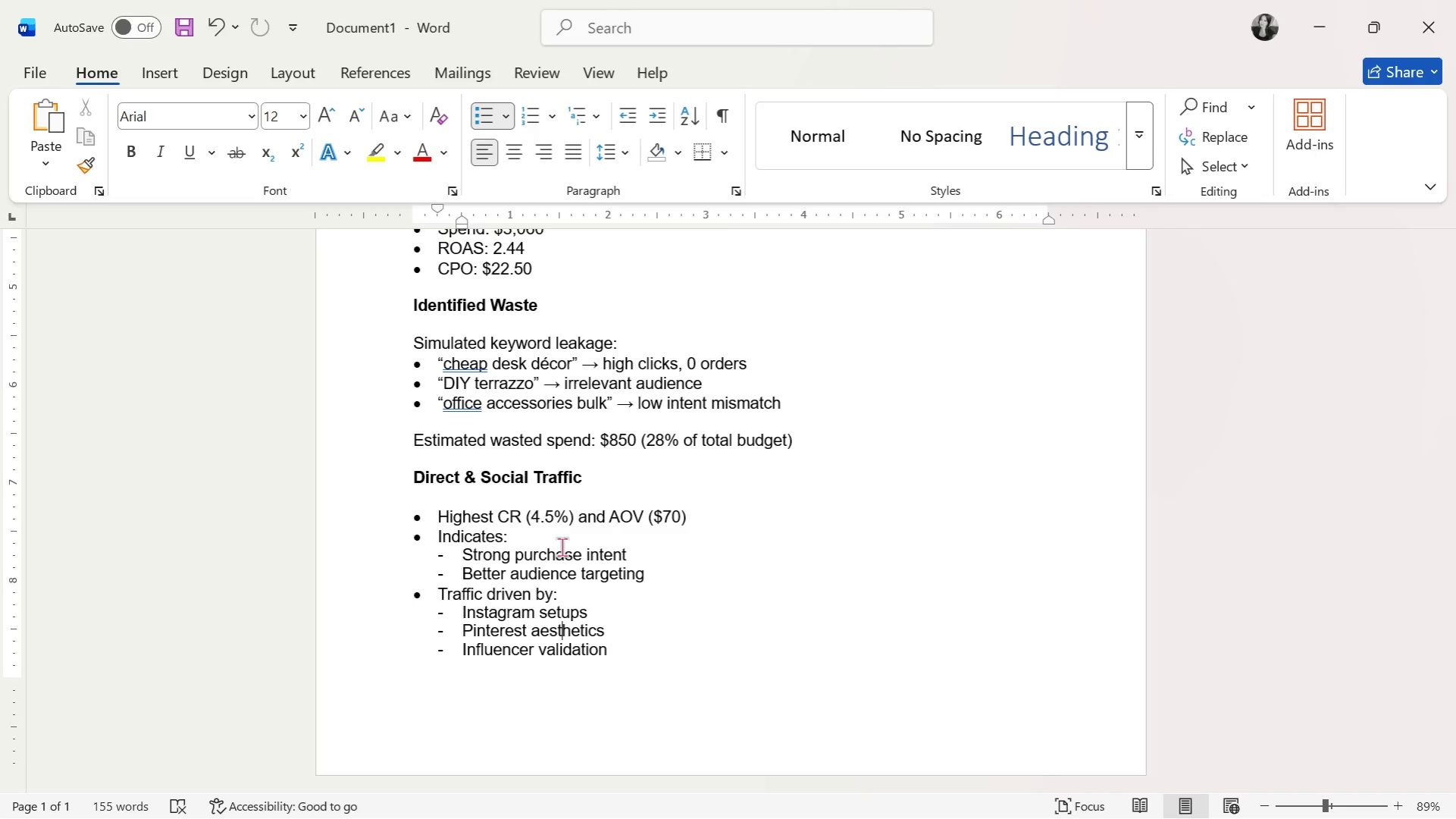 
key(ArrowDown)
 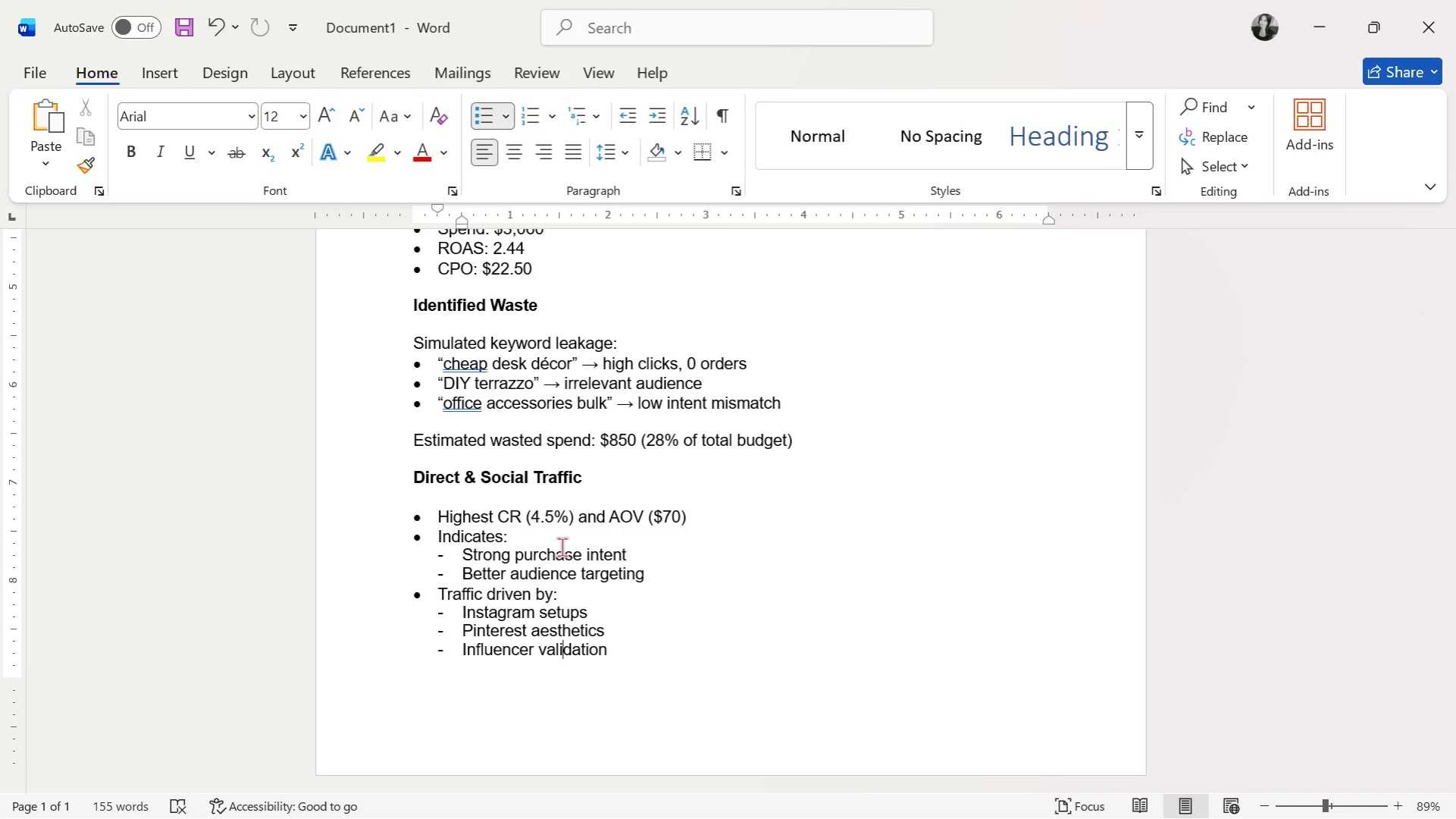 
key(ArrowDown)
 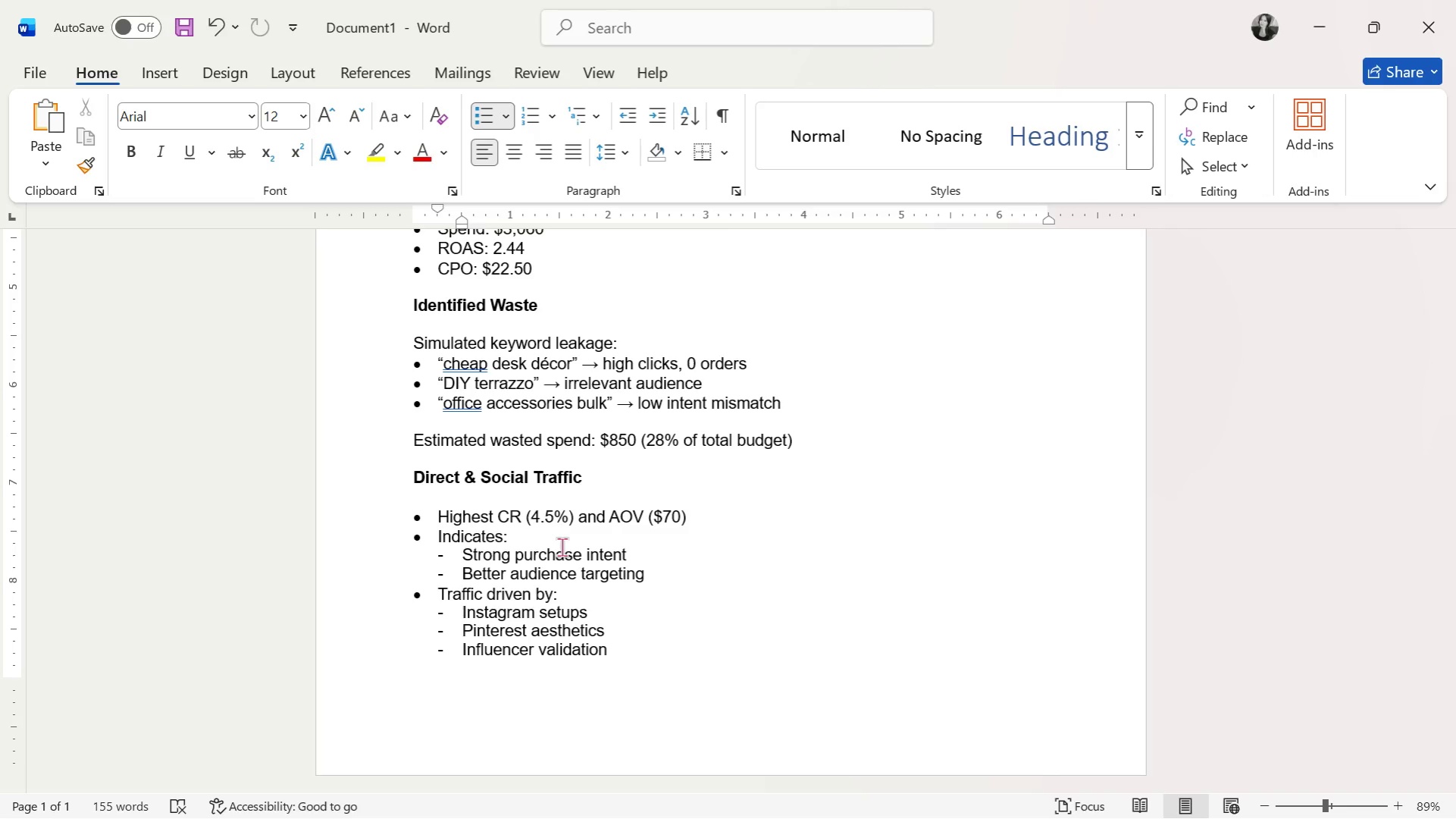 
key(ArrowUp)
 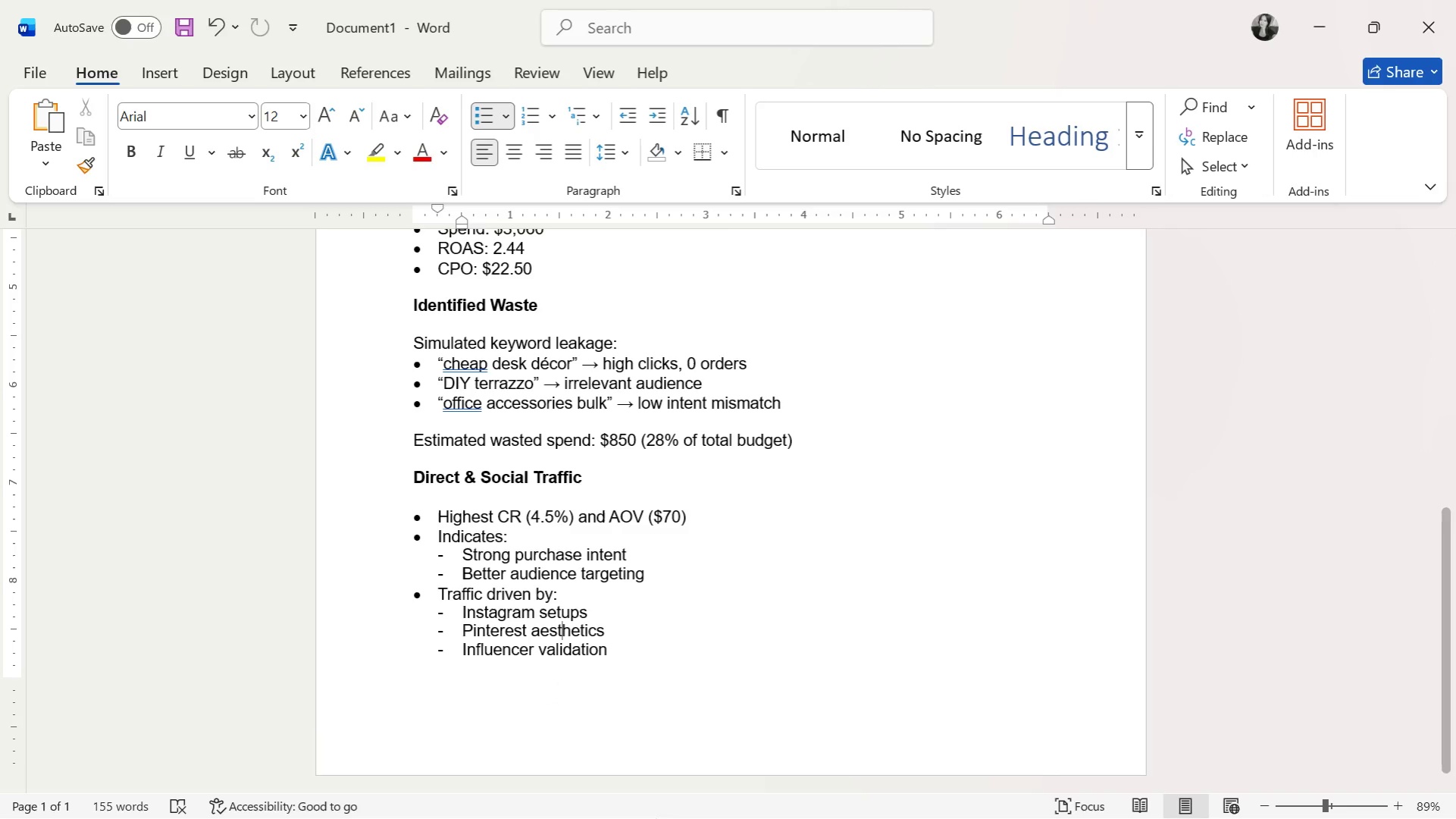 
left_click([673, 643])
 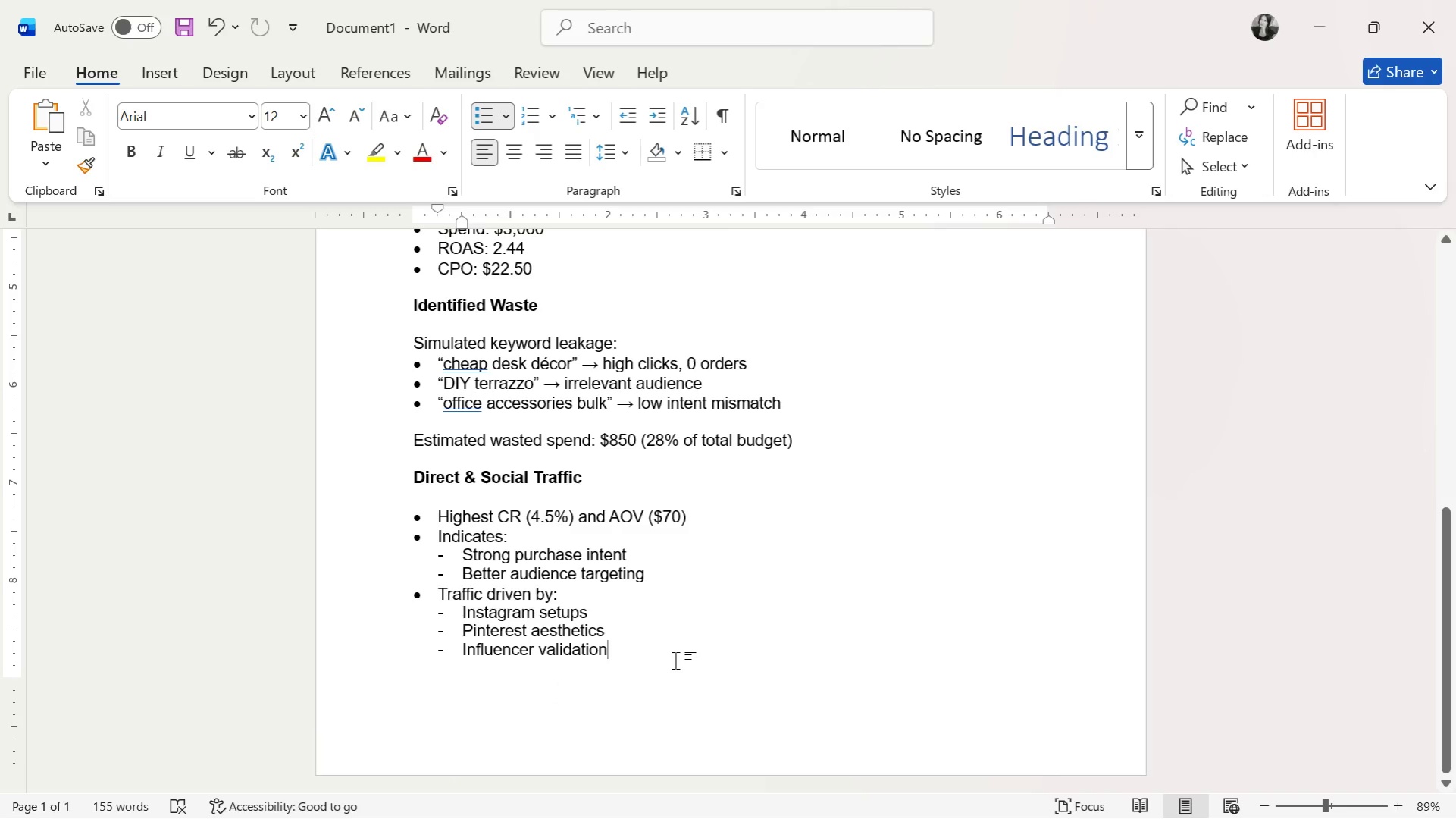 
key(Enter)
 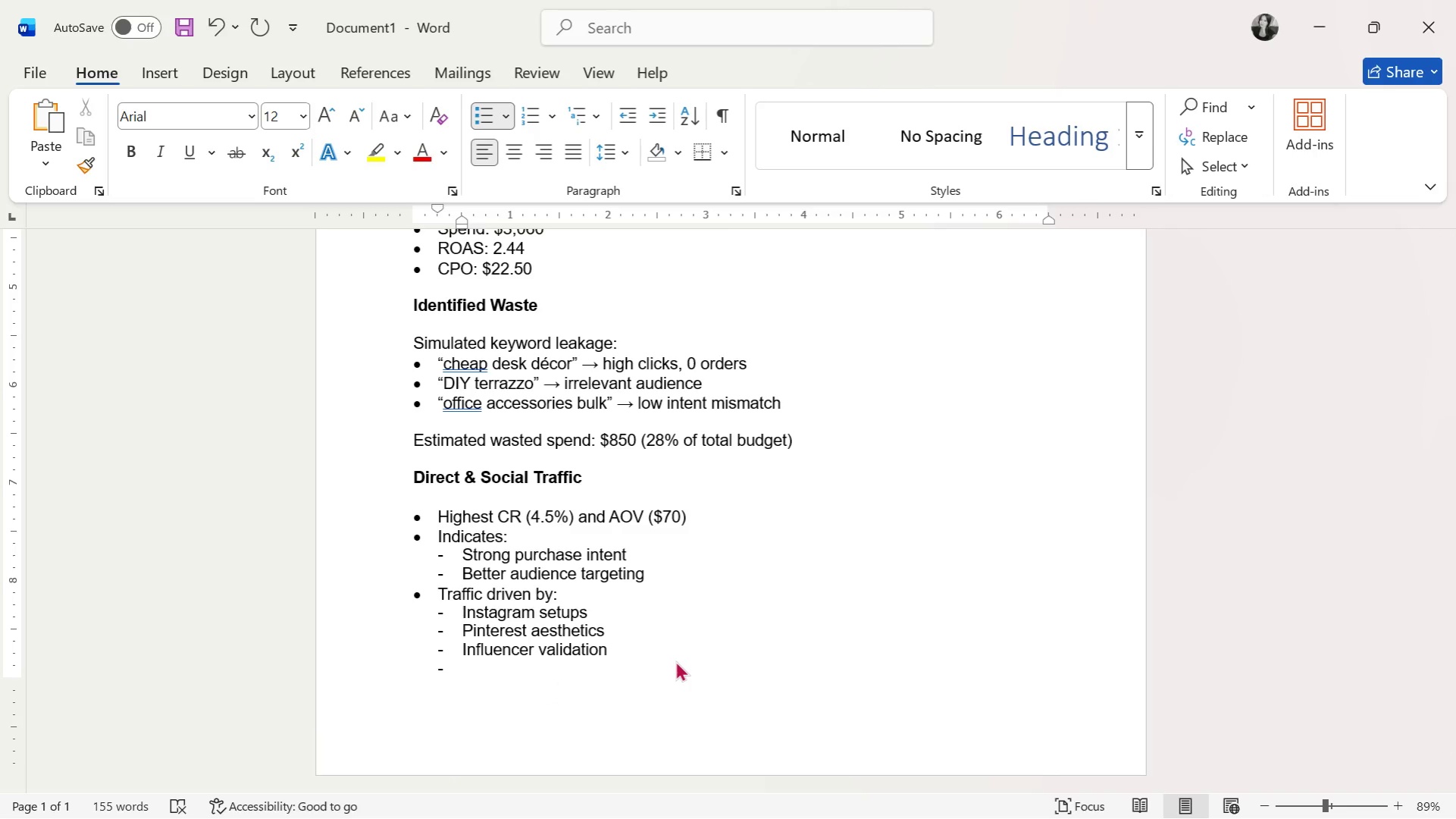 
key(Backspace)
 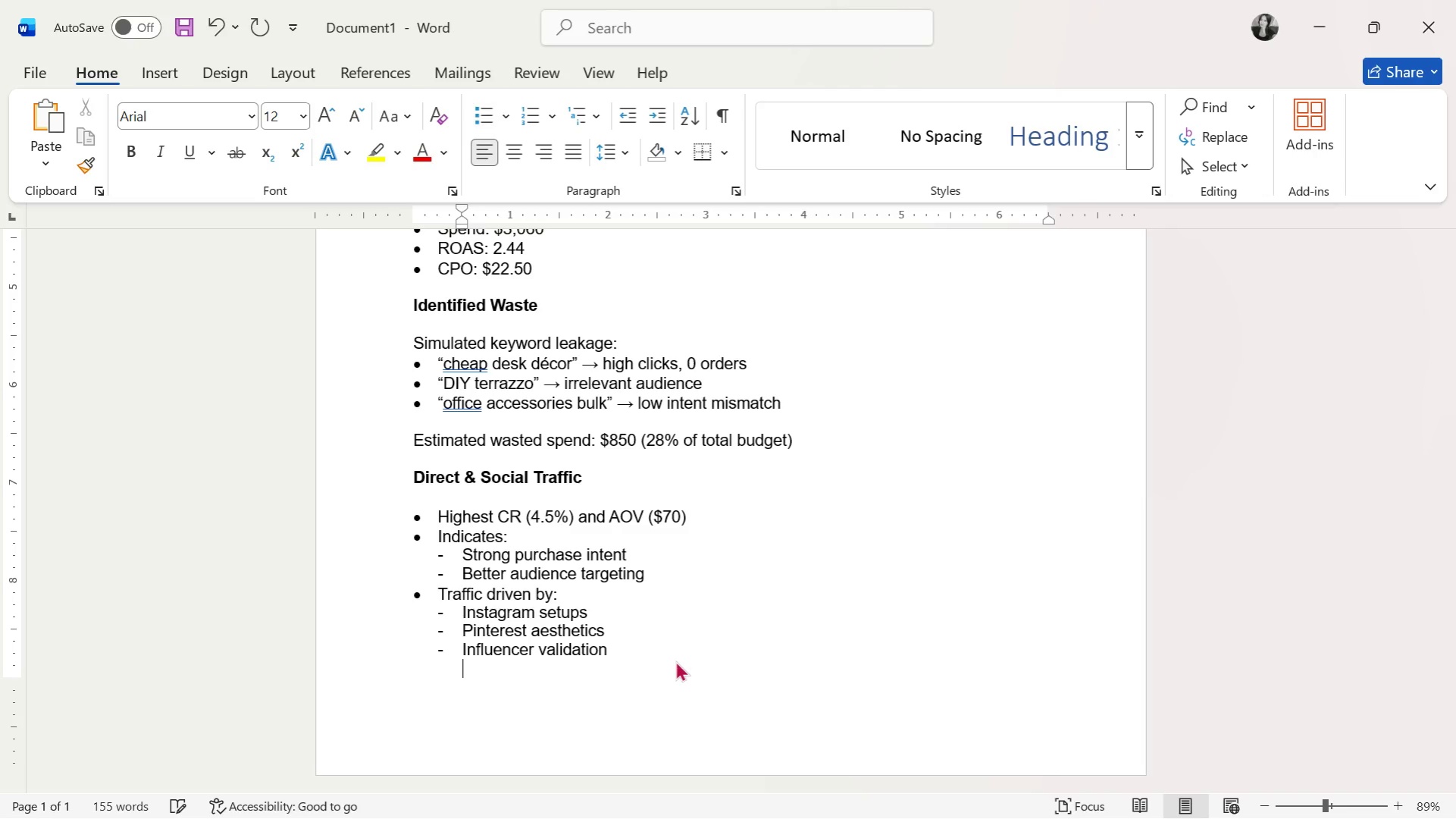 
key(Backspace)
 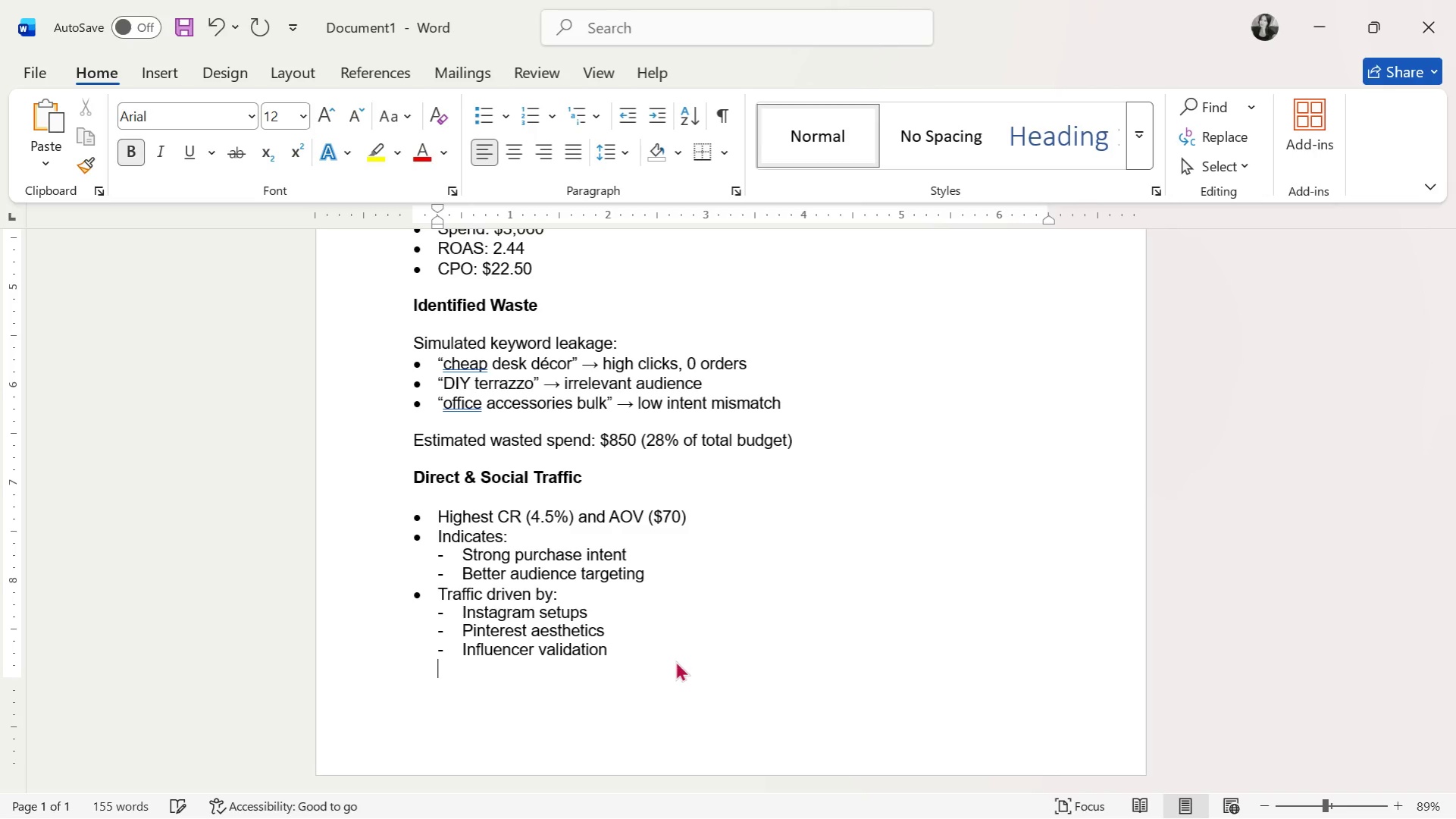 
key(Backspace)
 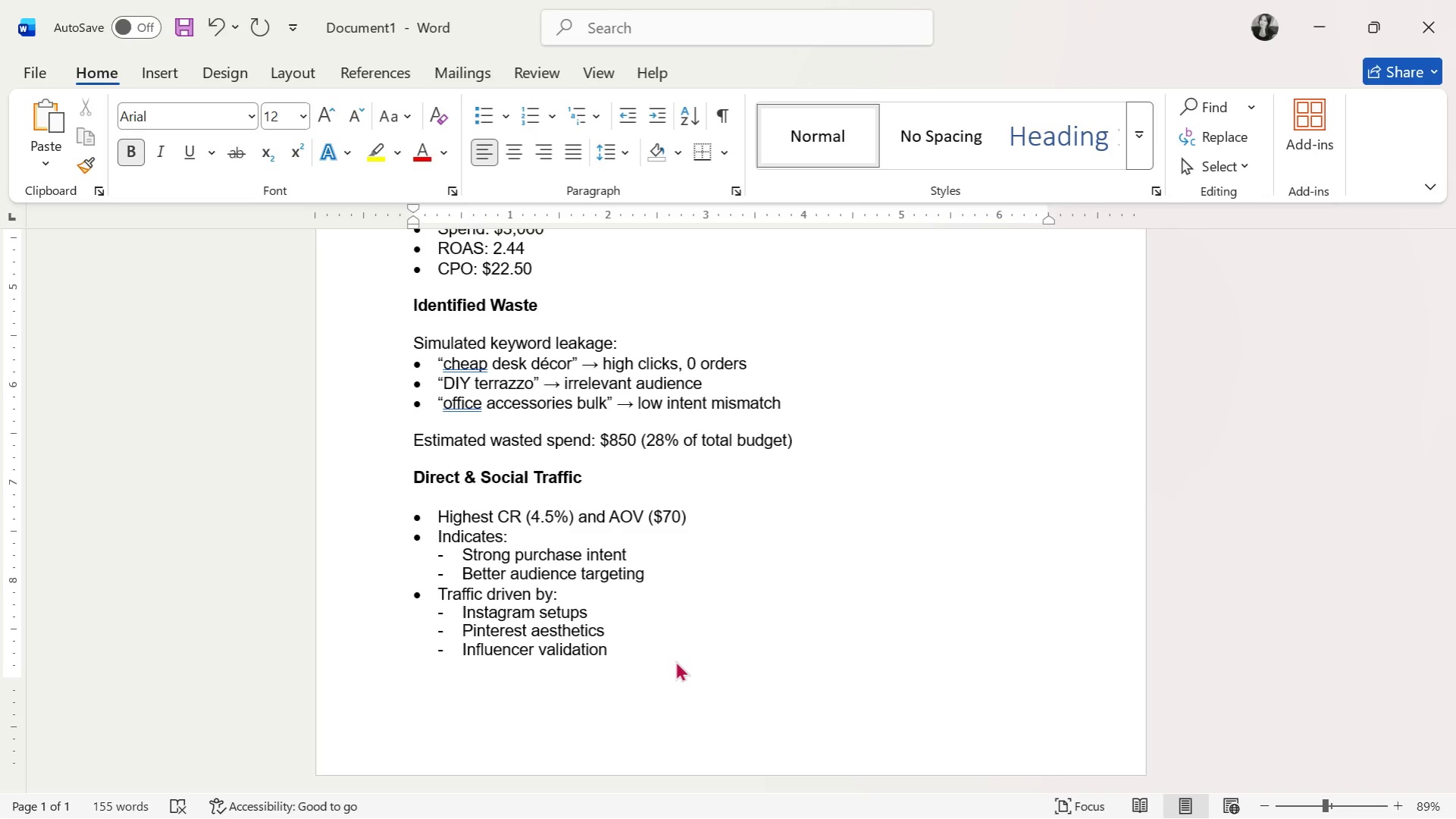 
scroll: coordinate [675, 661], scroll_direction: up, amount: 5.0
 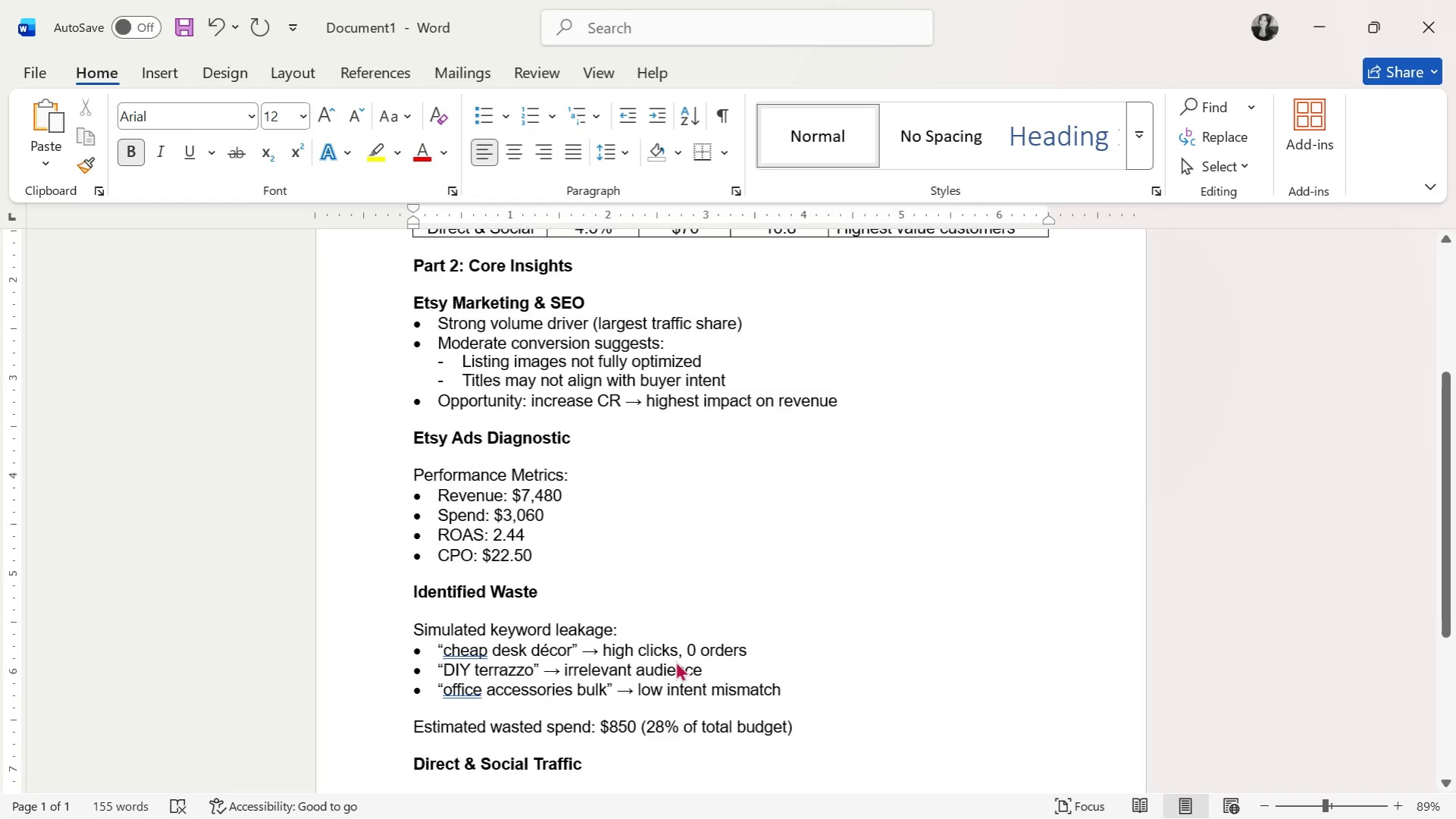 
scroll: coordinate [675, 661], scroll_direction: down, amount: 6.0
 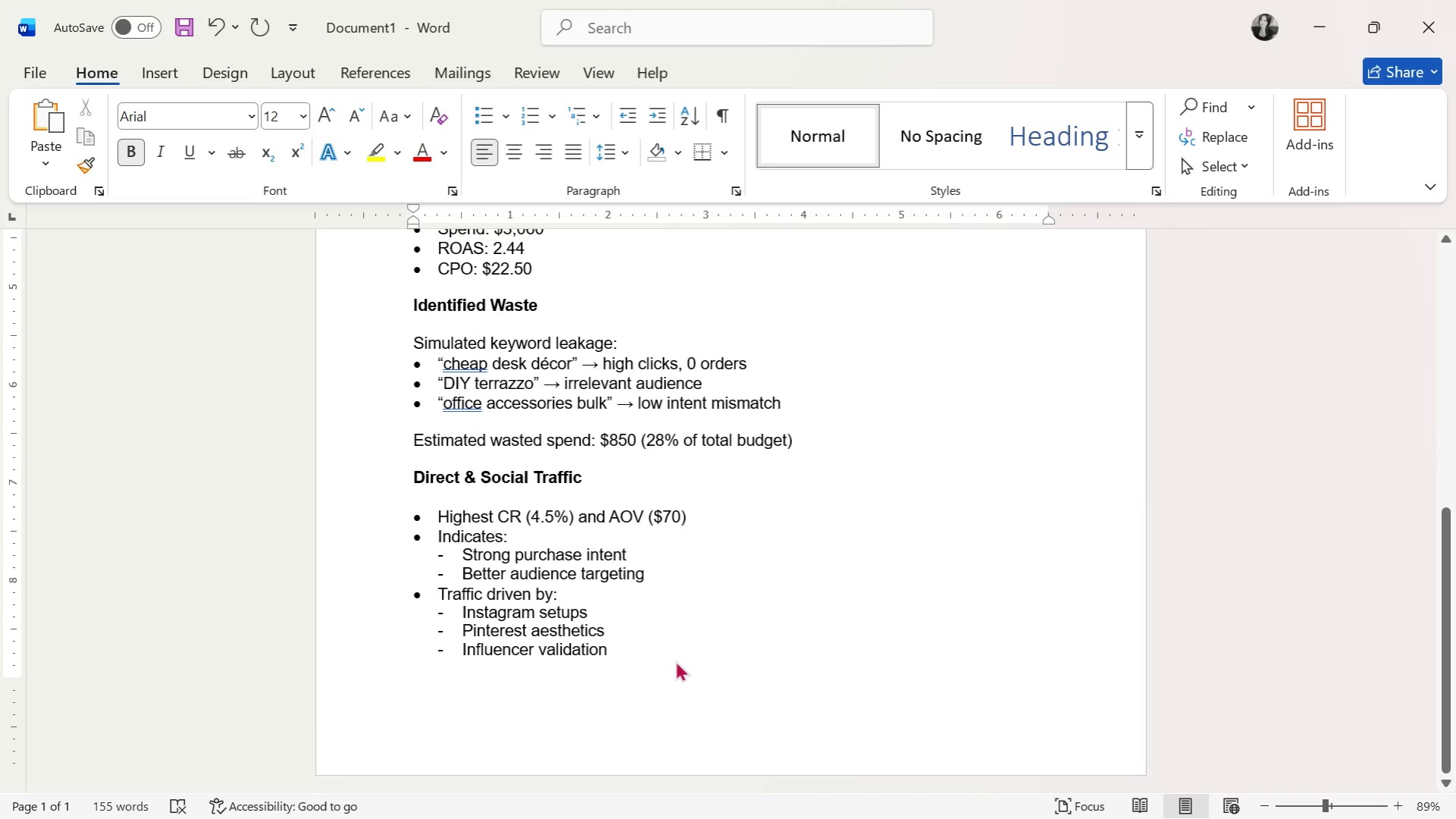 
key(Enter)
 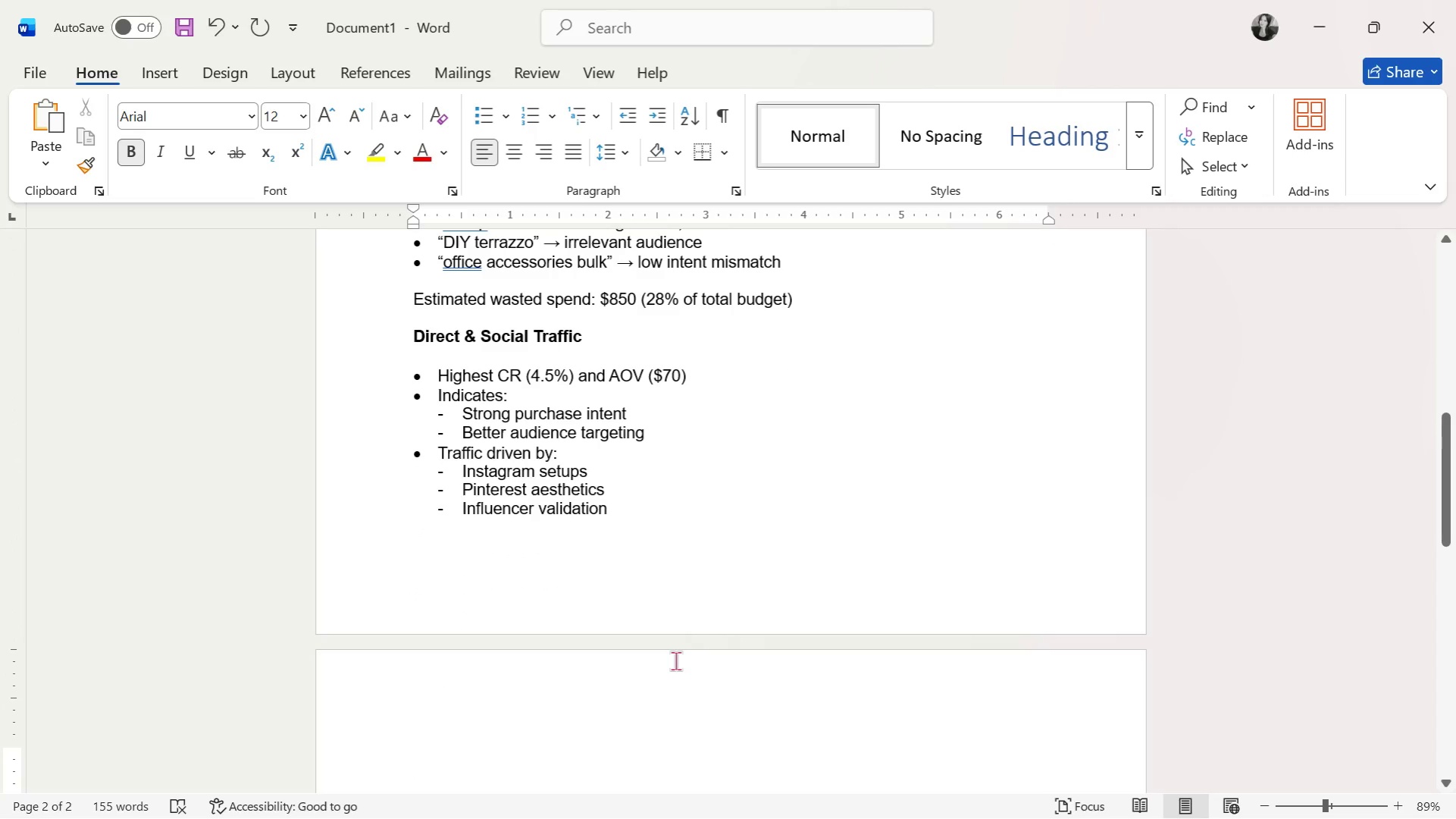 
key(CapsLock)
 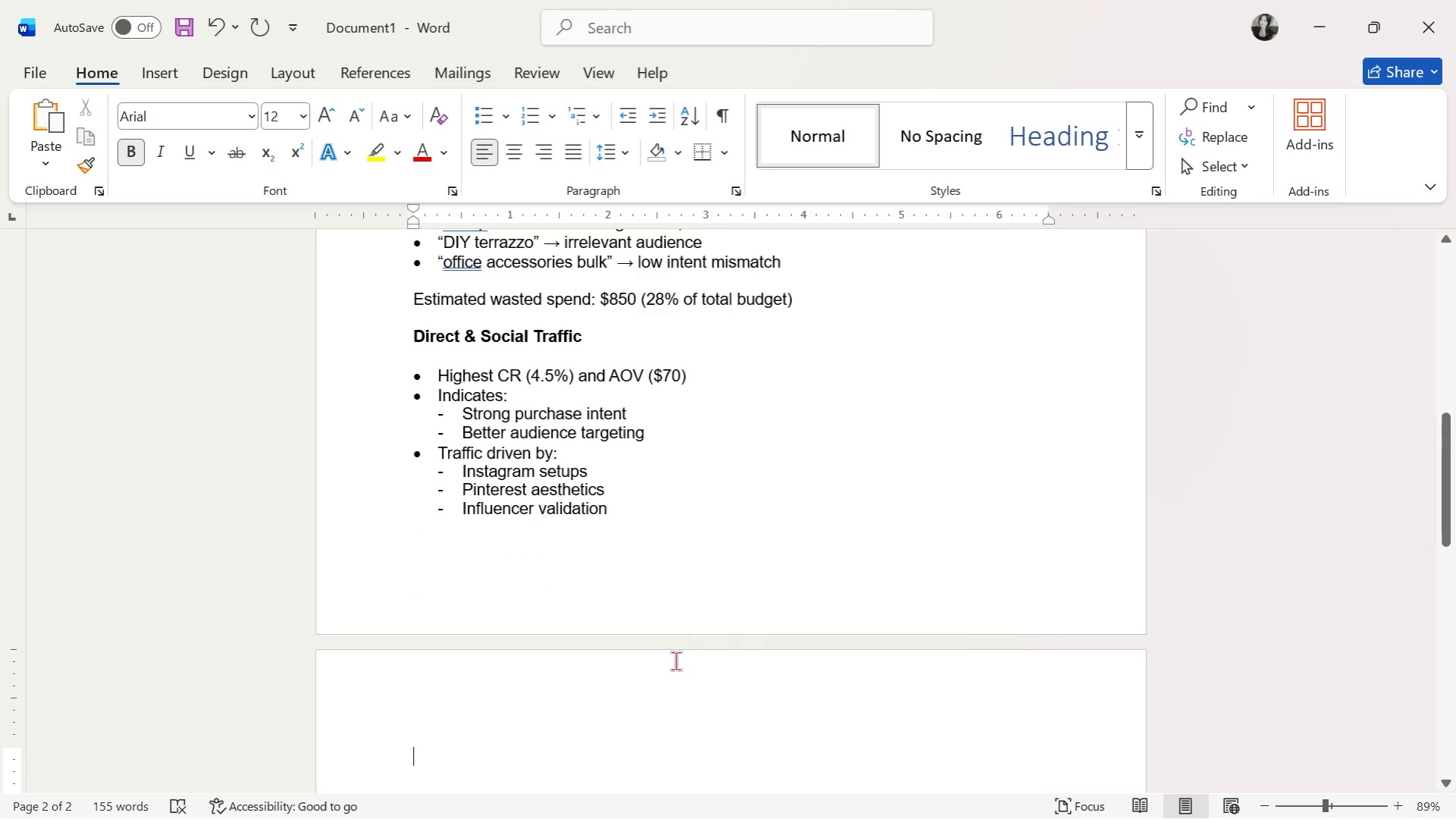 
key(P)
 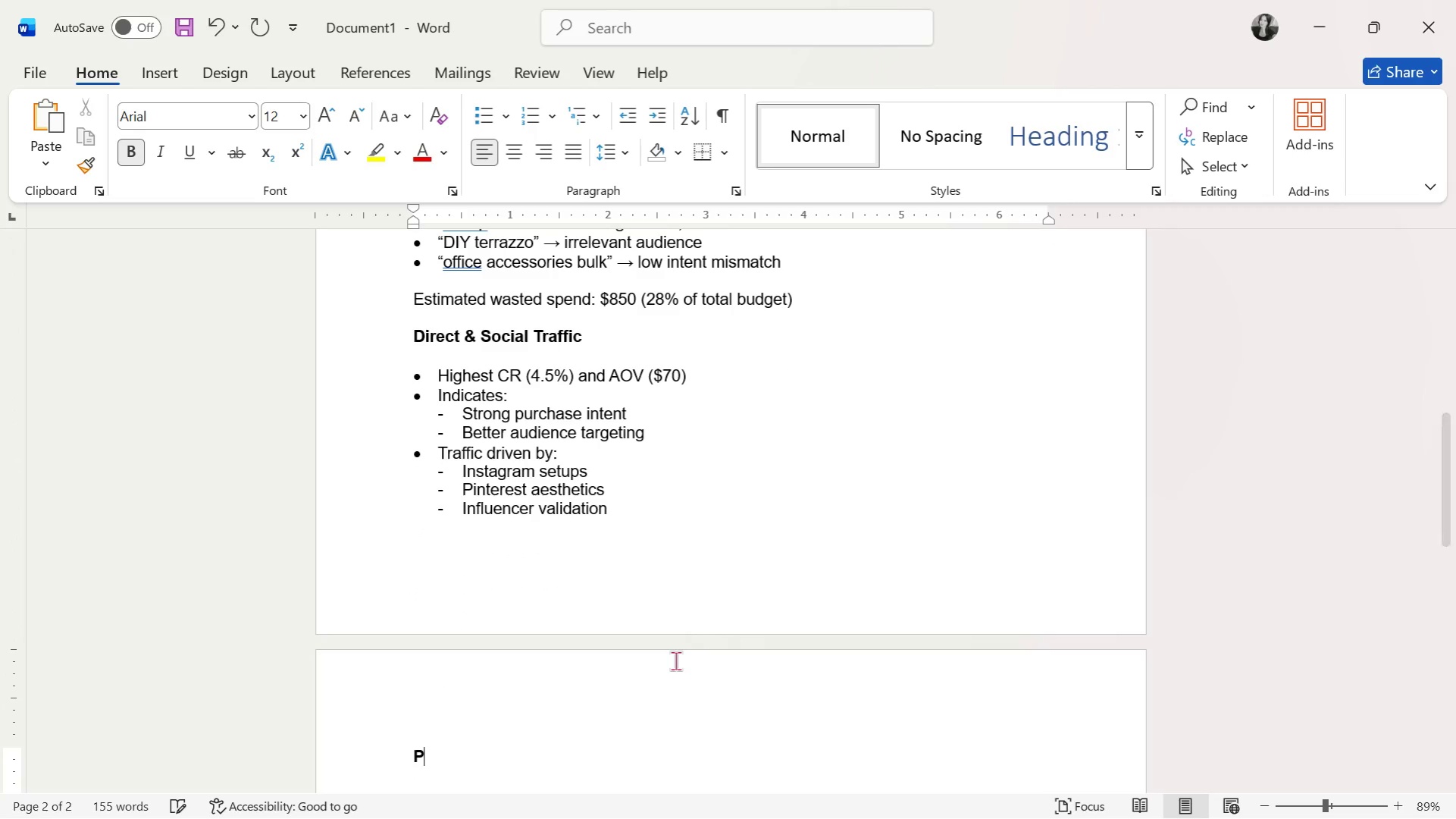 
key(CapsLock)
 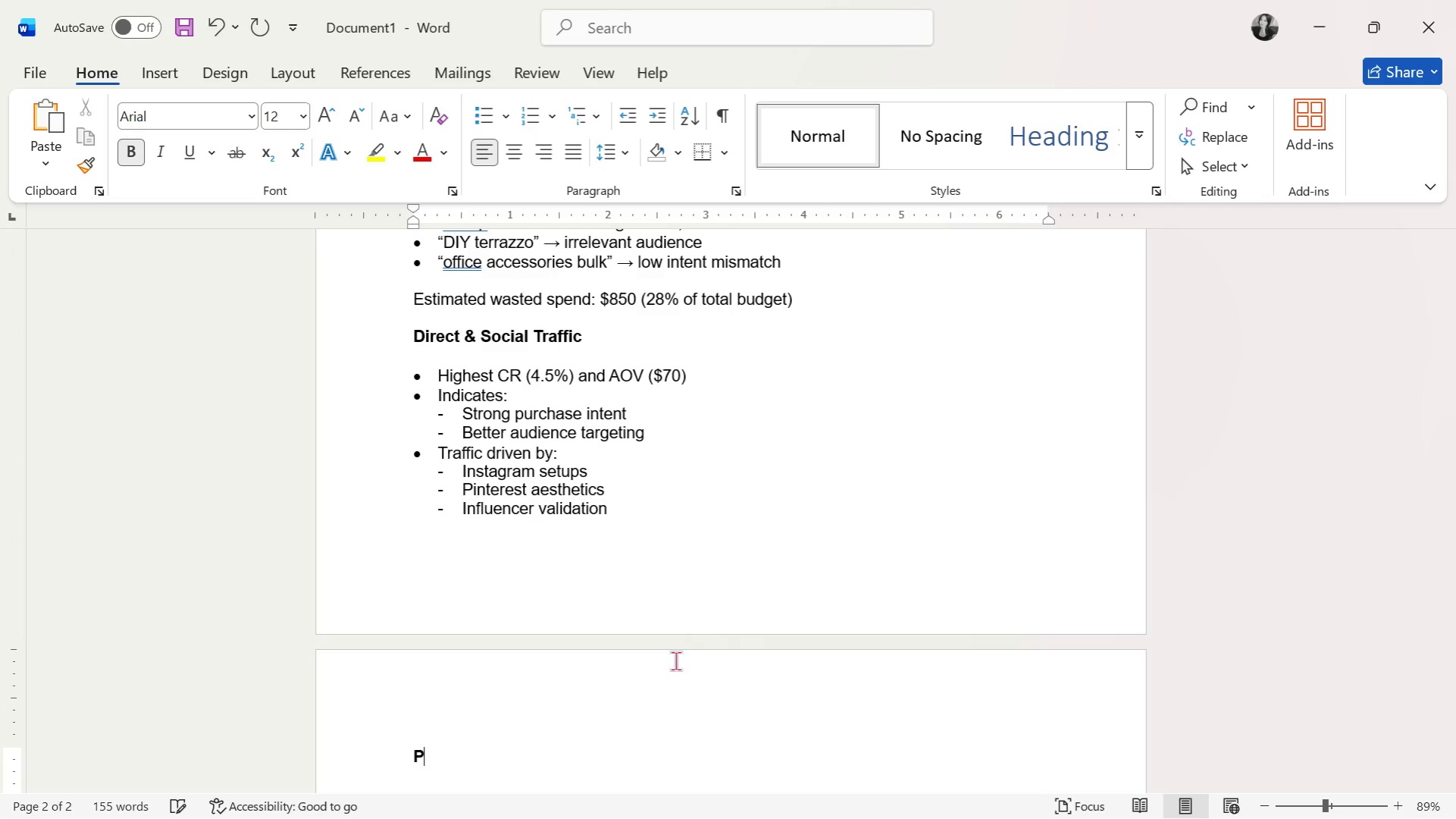 
key(A)
 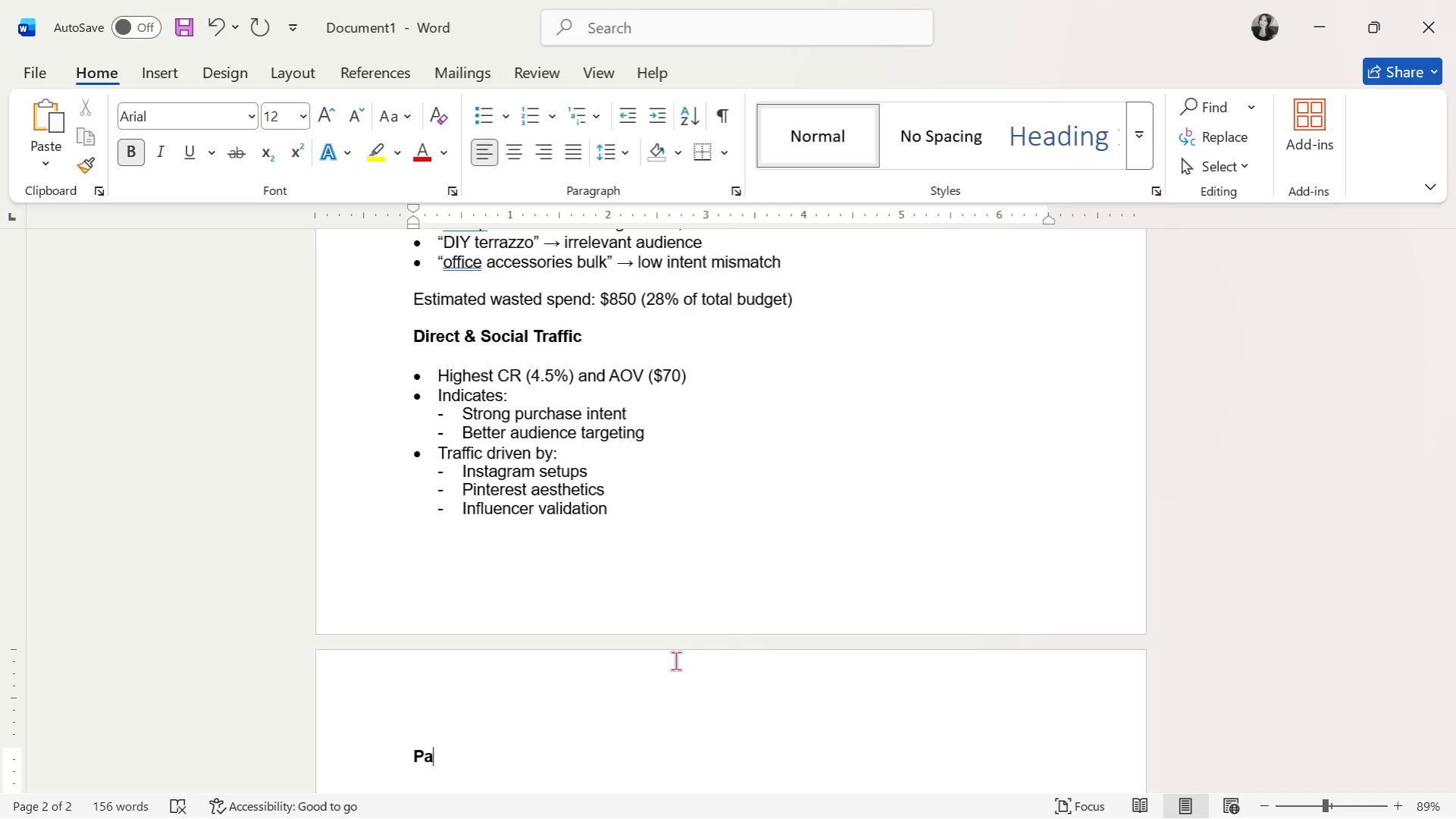 
type(rt 3:)
 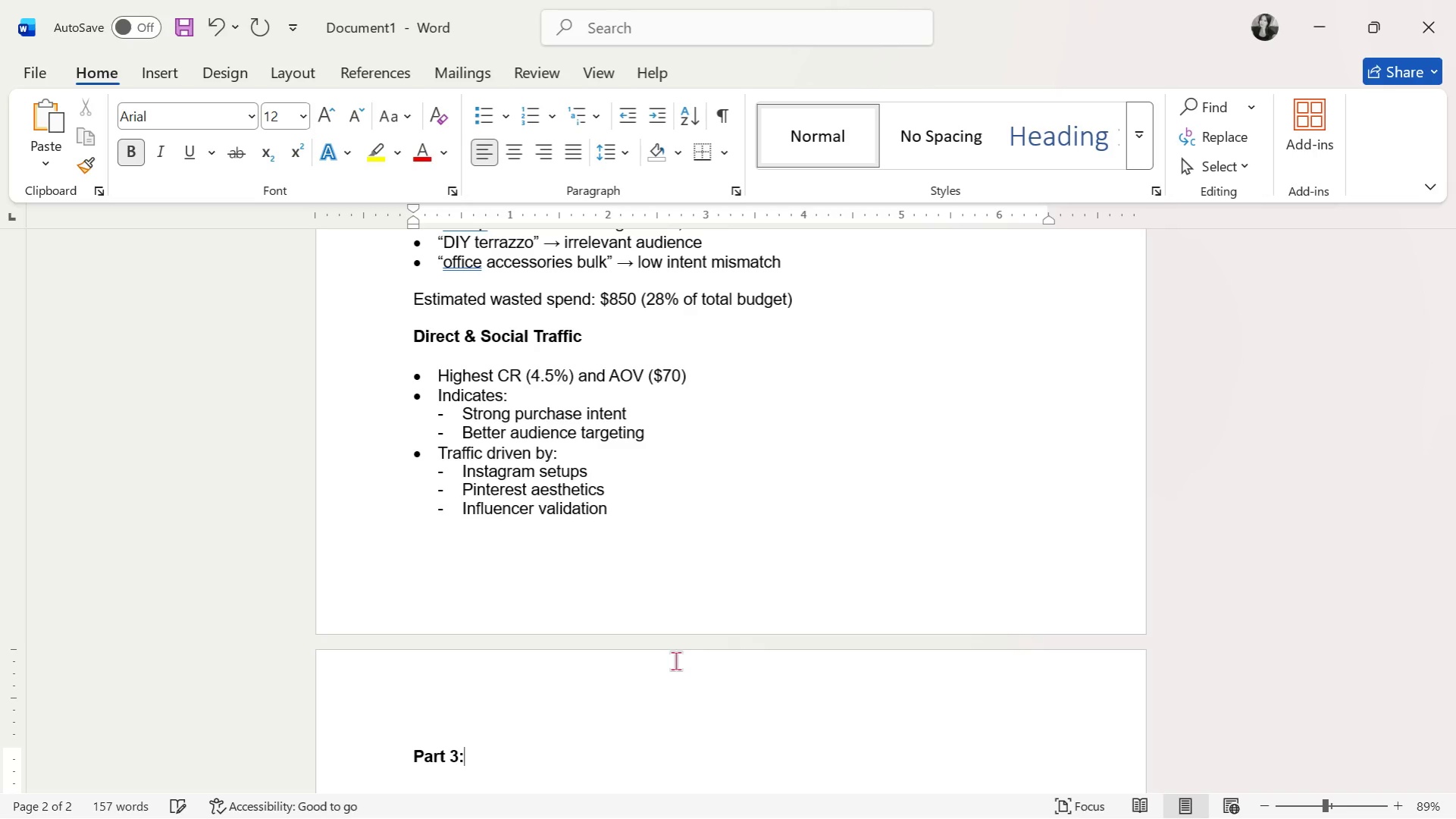 
wait(7.16)
 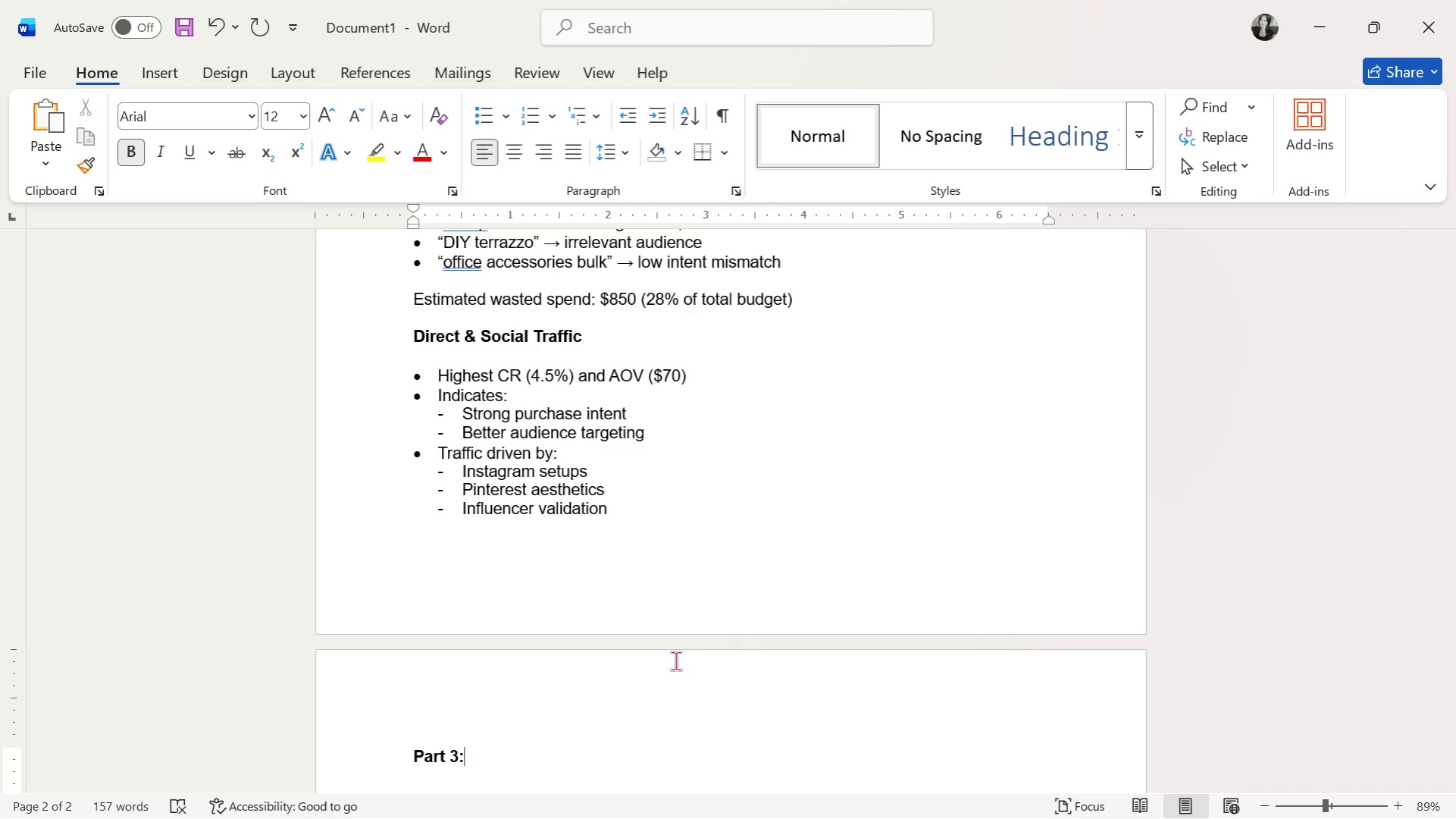 
type( Leakage)
 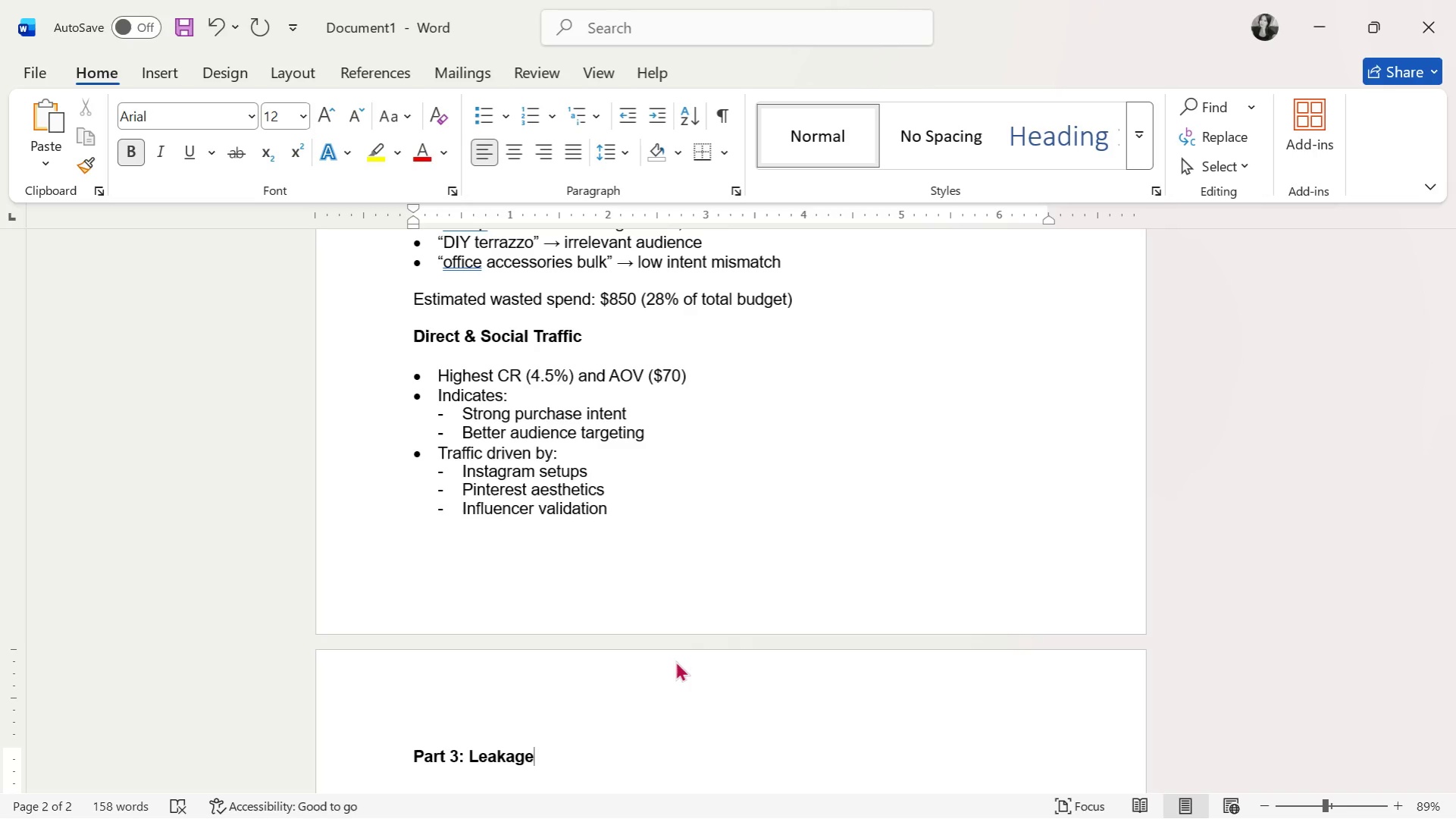 
wait(14.91)
 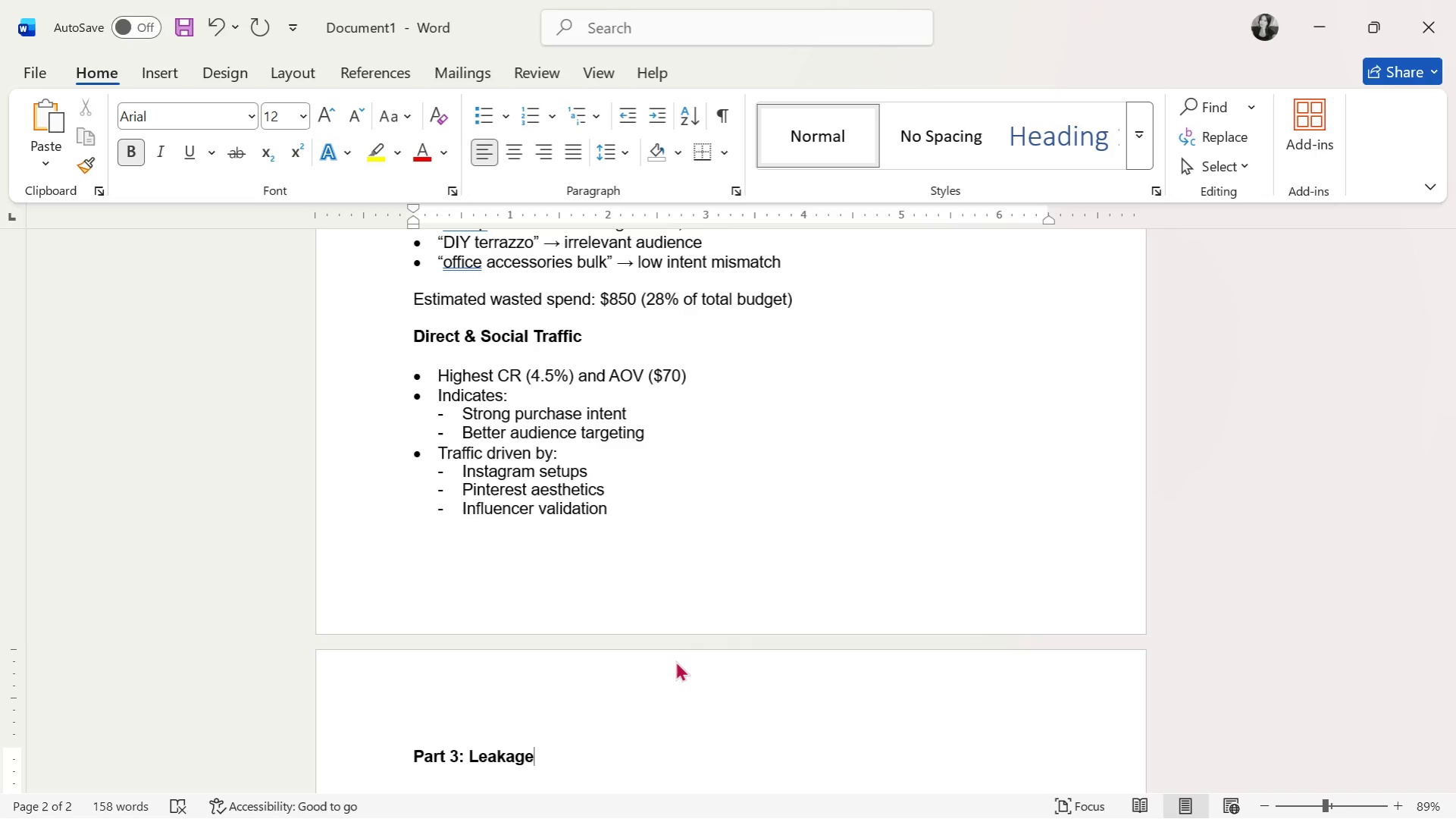 
type( Pointy)
key(Backspace)
type(s)
 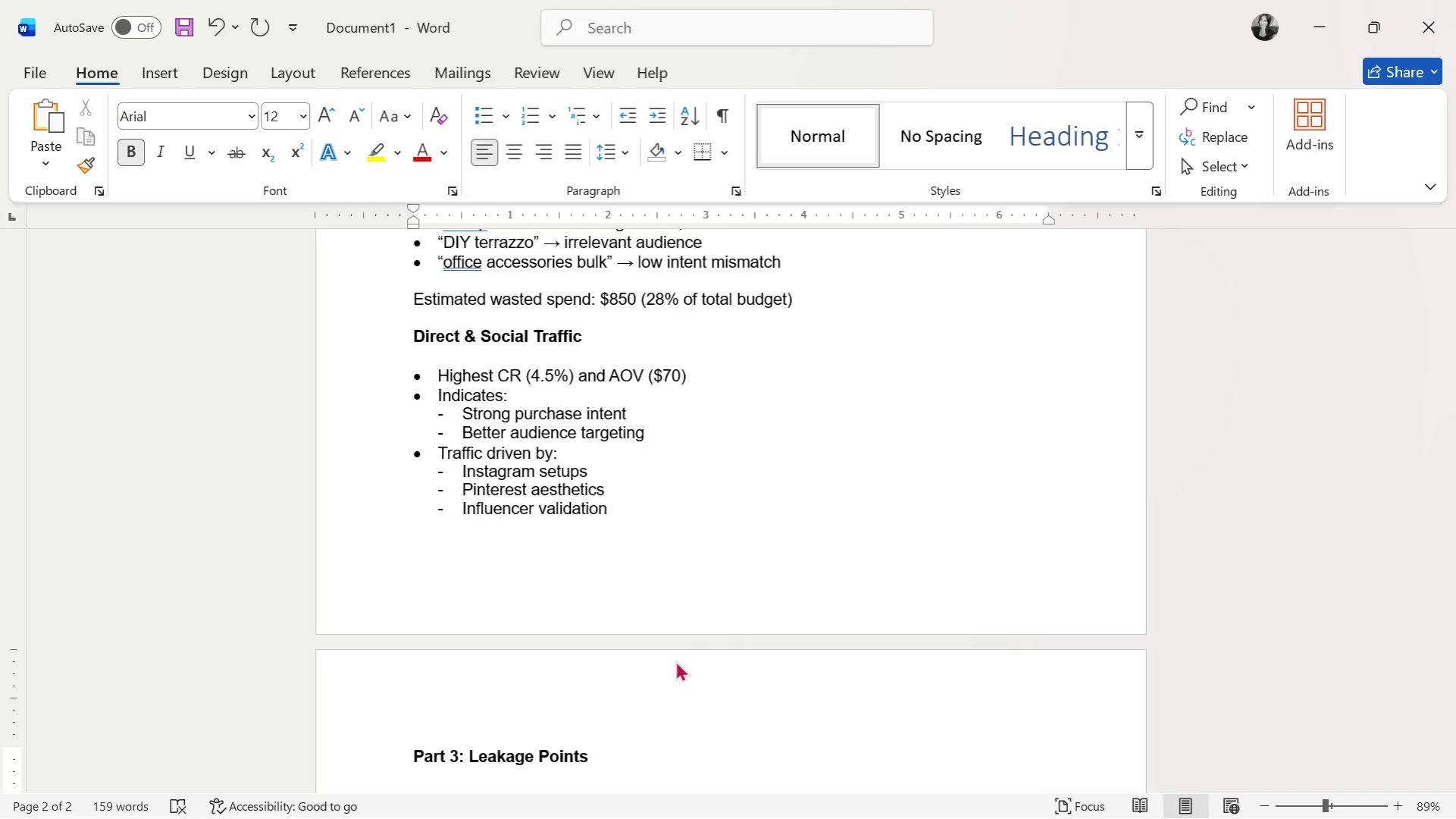 
wait(9.17)
 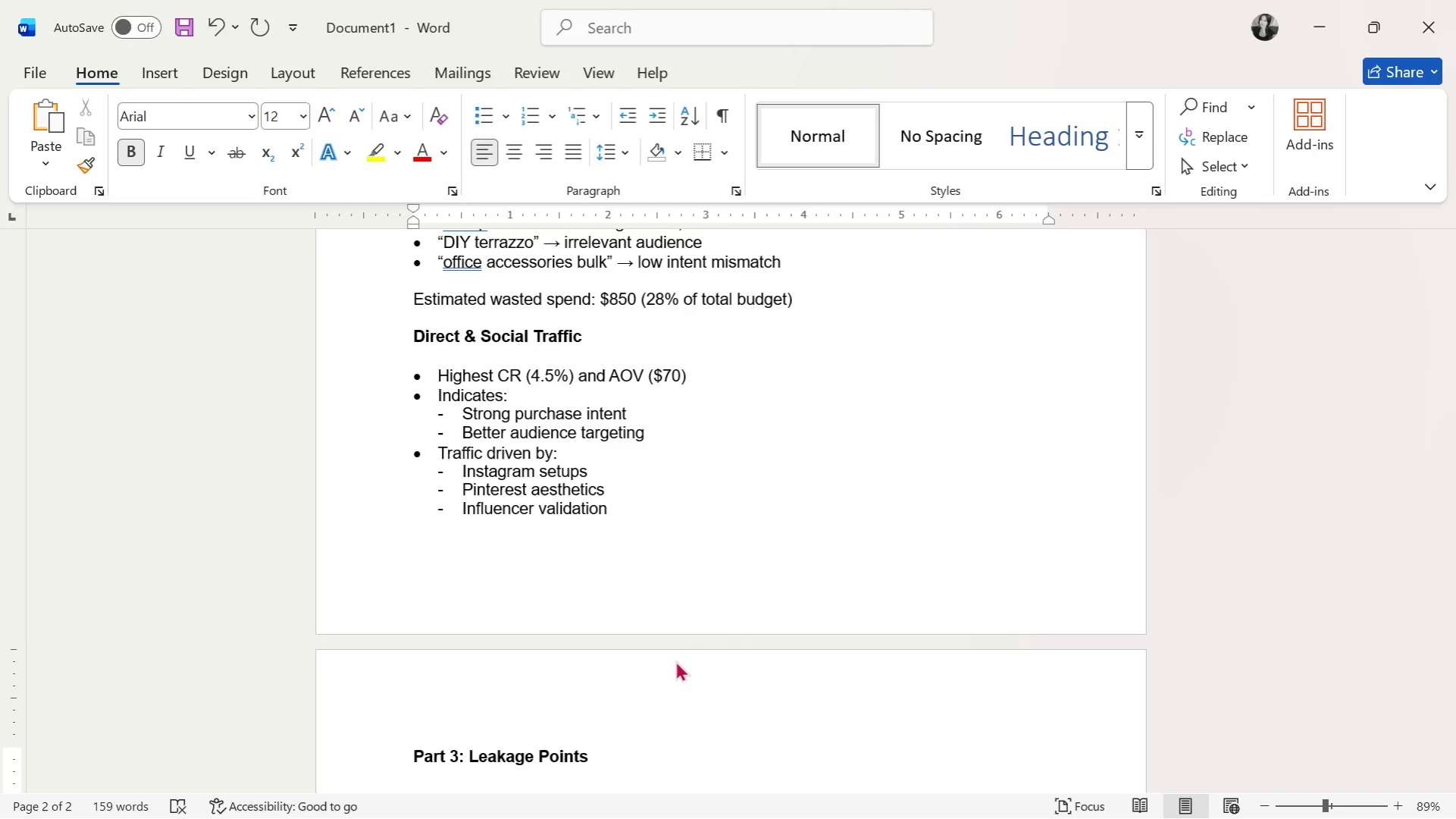 
scroll: coordinate [725, 635], scroll_direction: down, amount: 10.0
 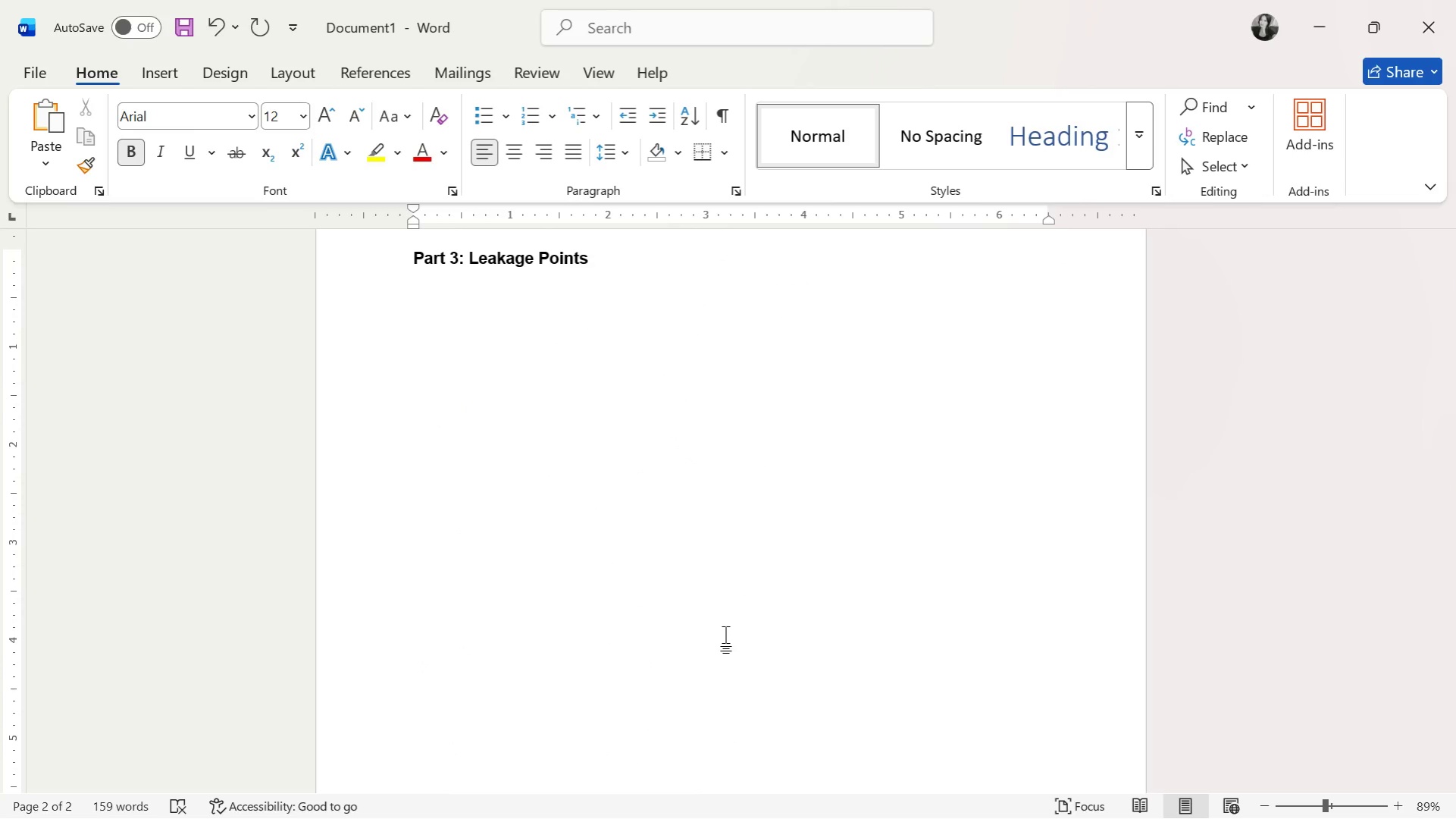 
wait(6.6)
 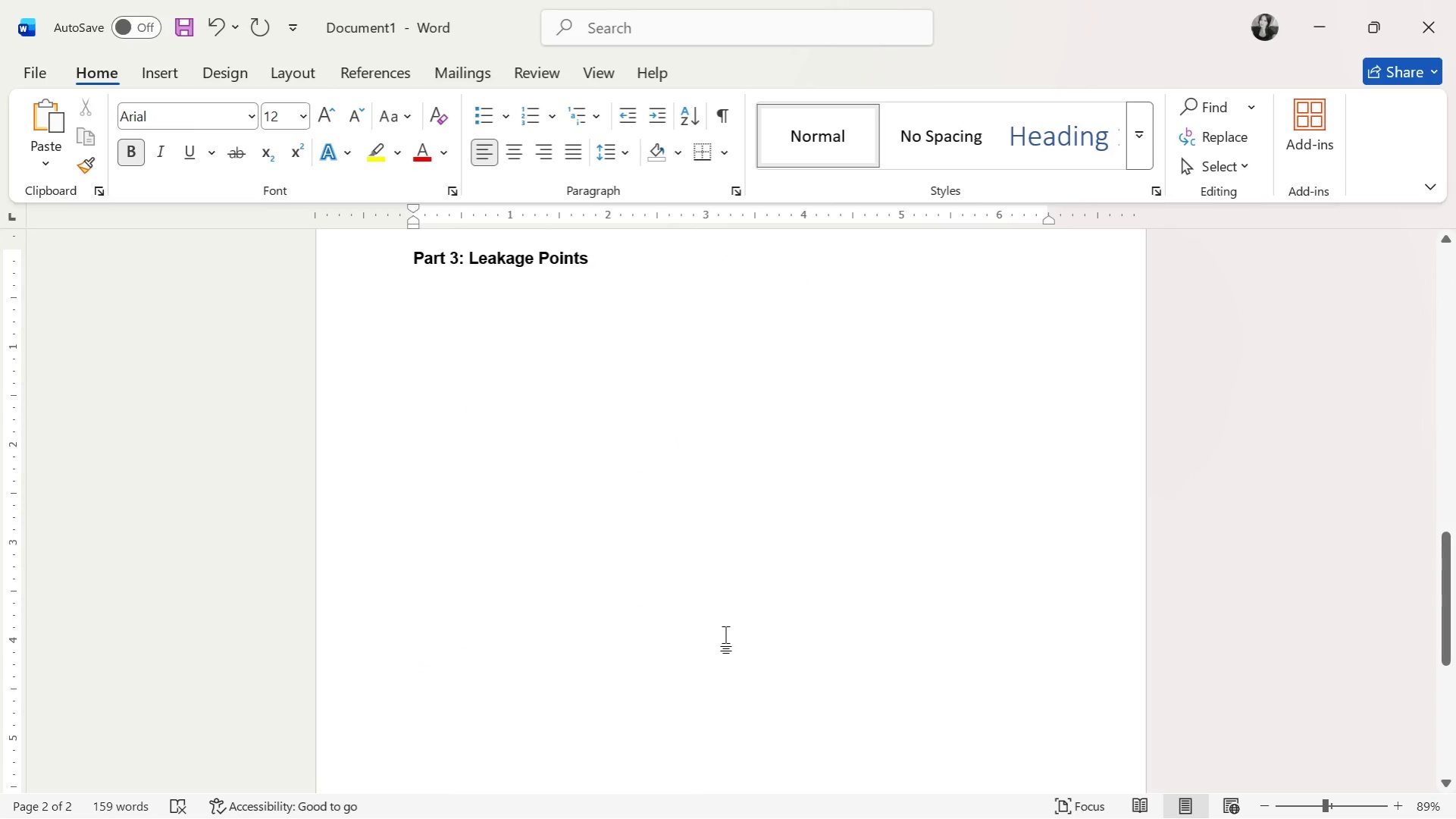 
key(Alt+AltLeft)
 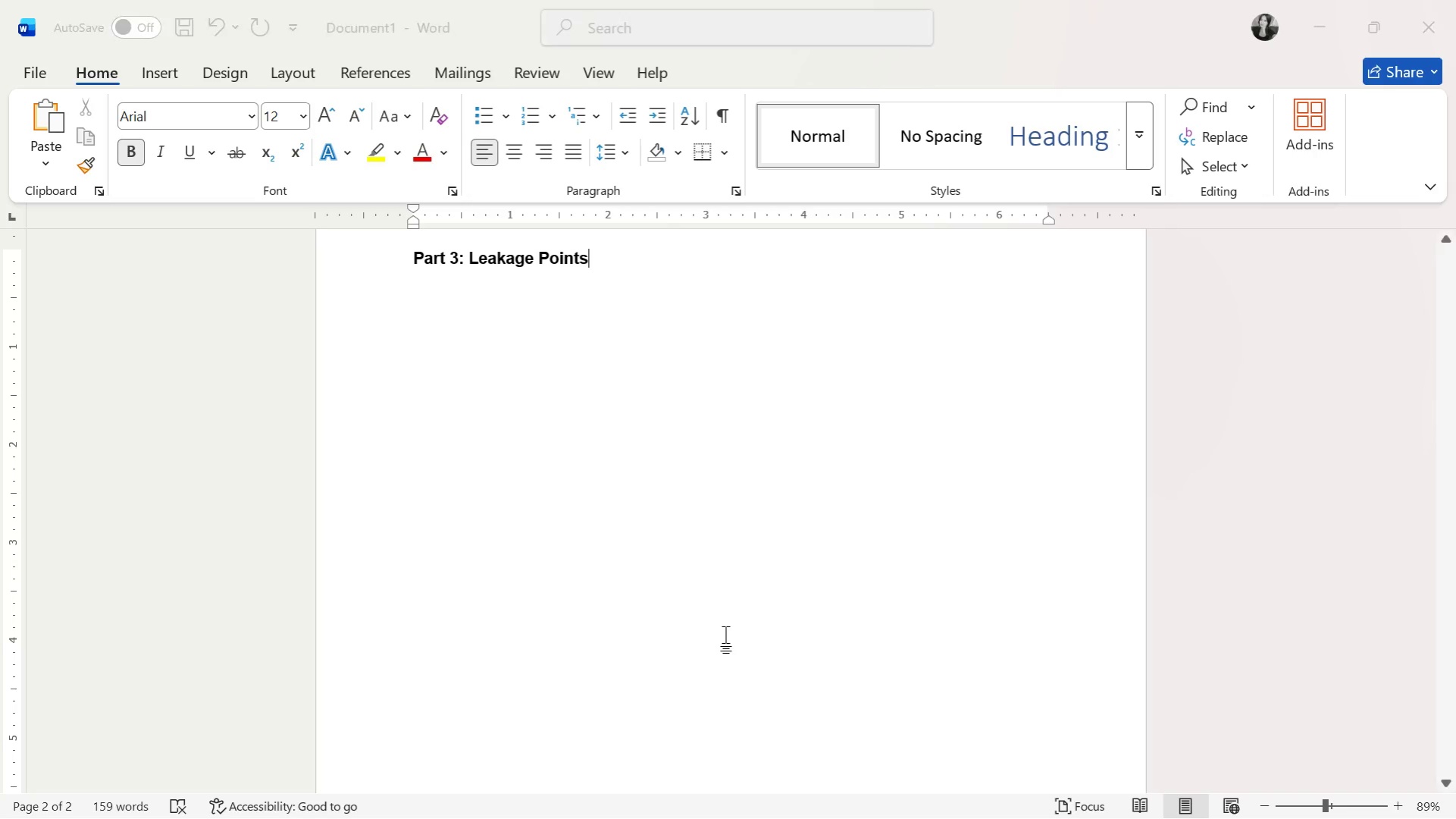 
key(Alt+Tab)
 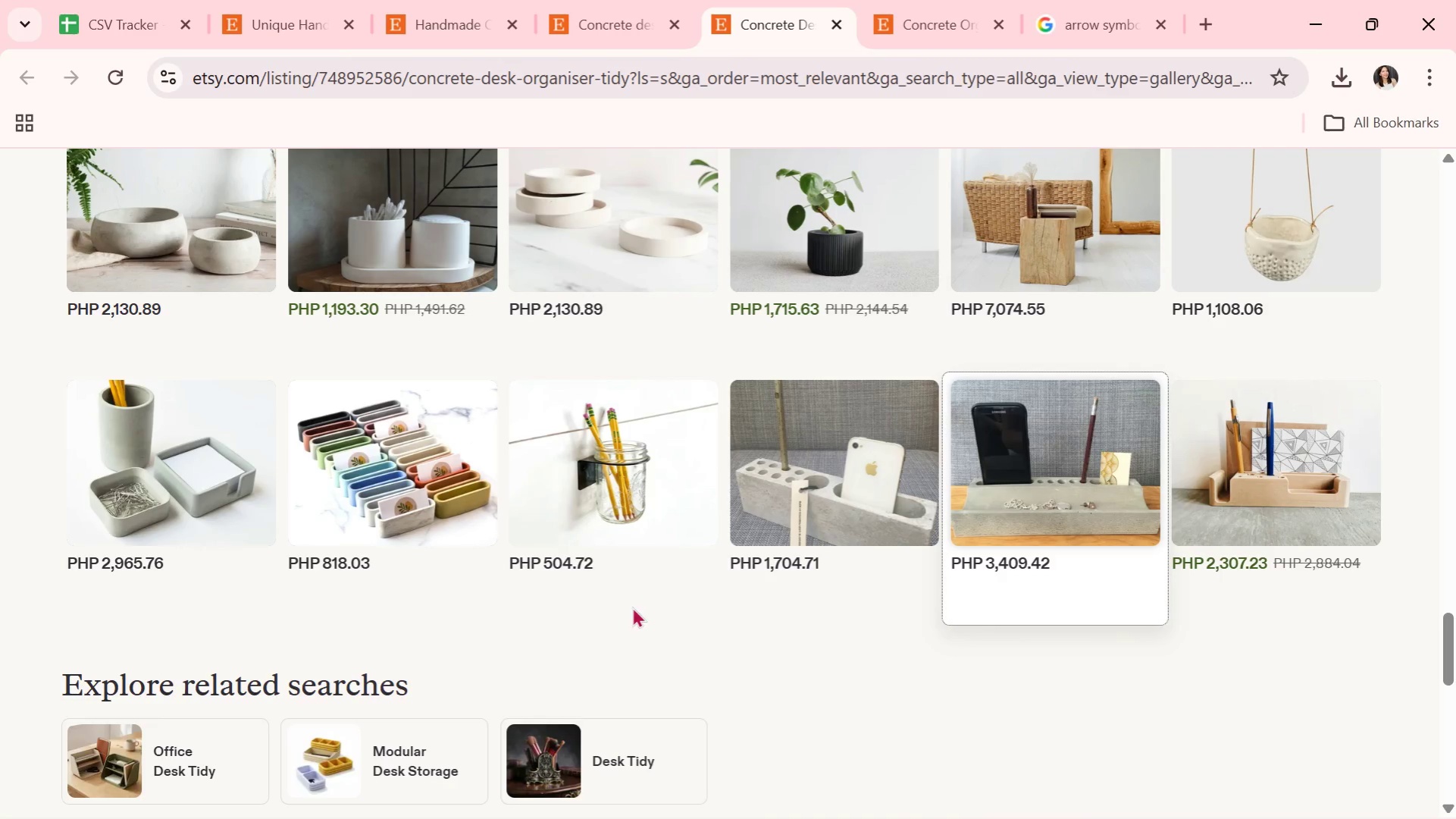 
scroll: coordinate [462, 544], scroll_direction: up, amount: 33.0
 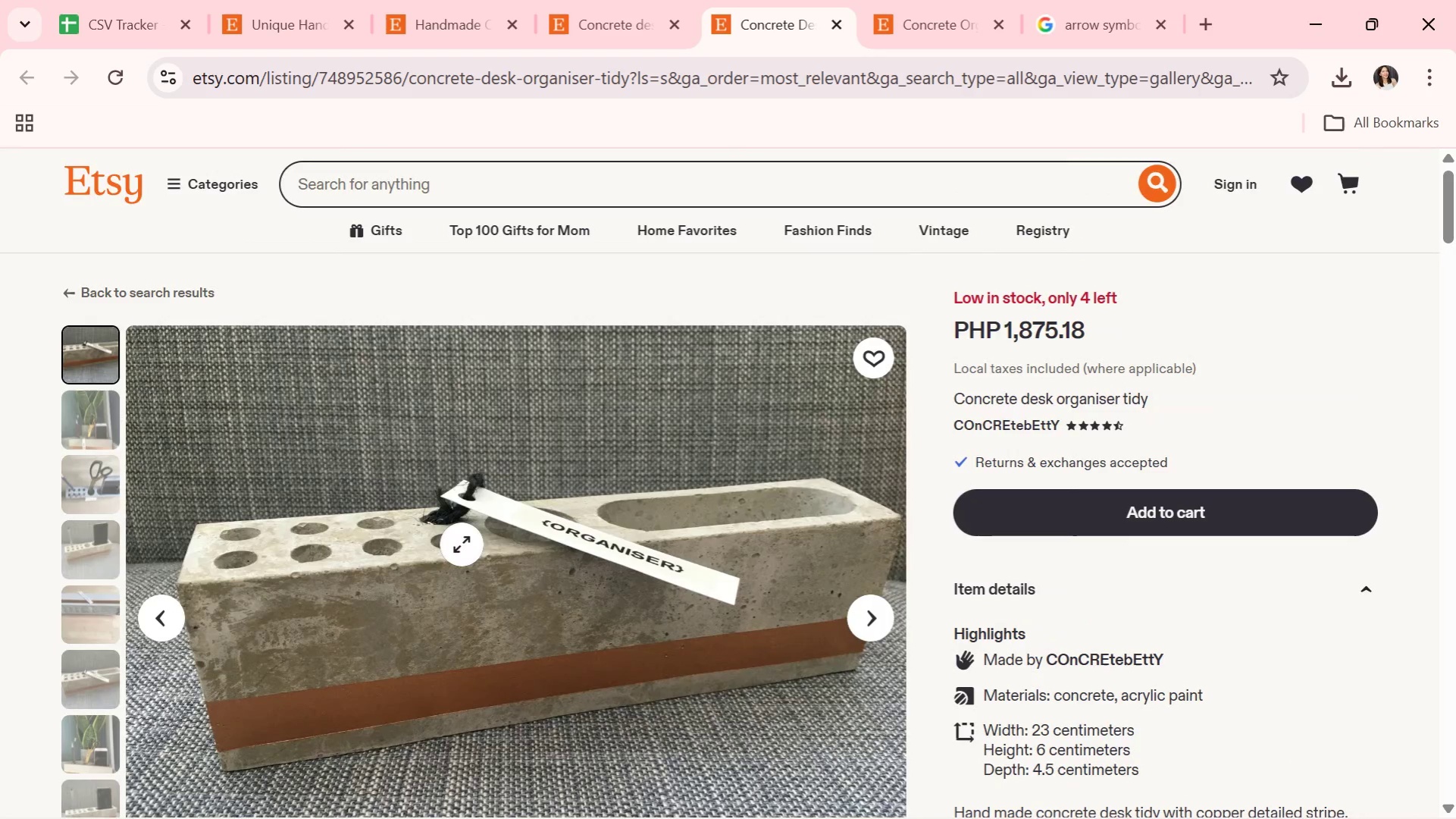 
key(Alt+AltLeft)
 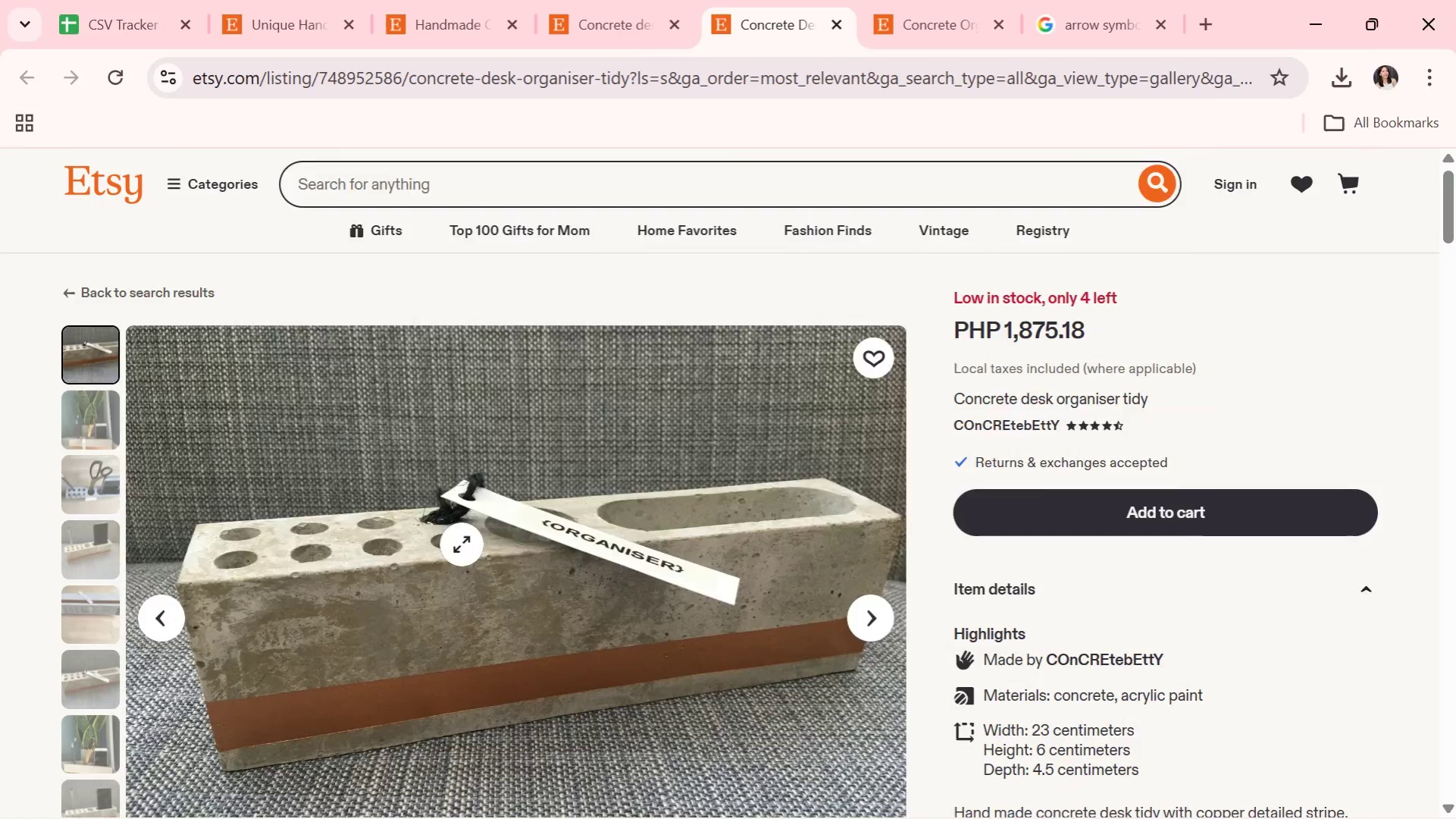 
key(Alt+Tab)
 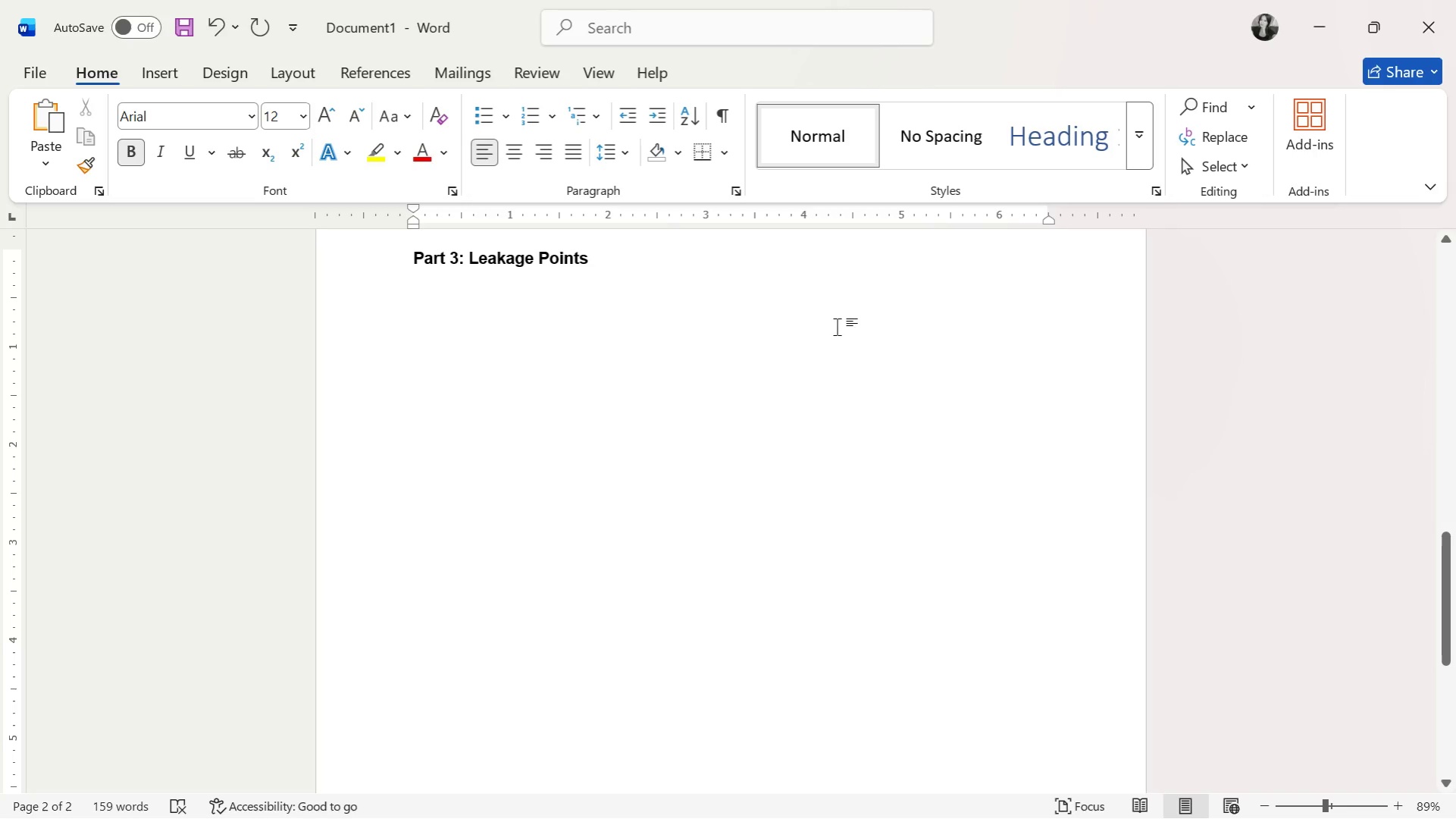 
wait(18.53)
 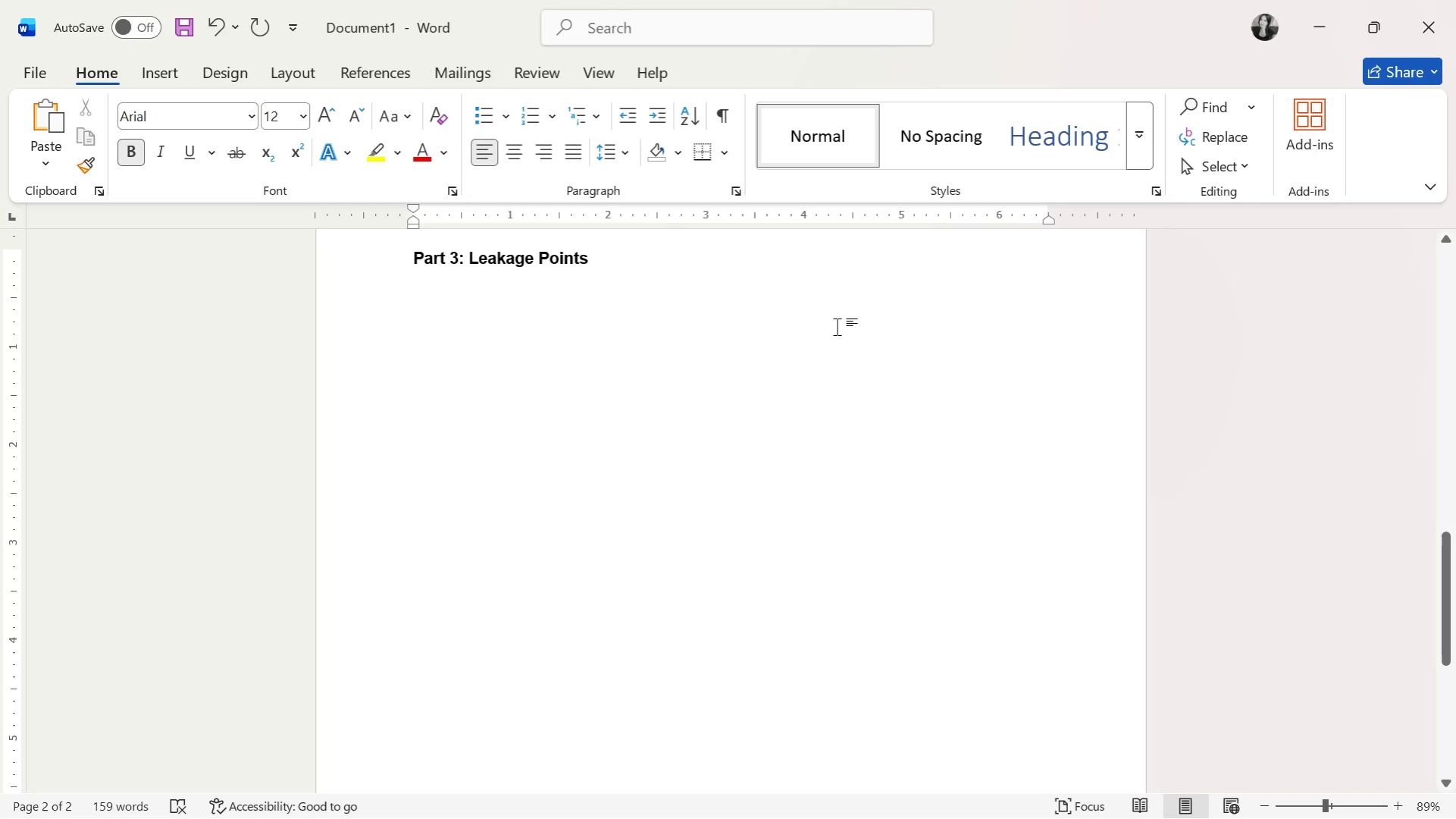 
hold_key(key=Enter, duration=0.39)
 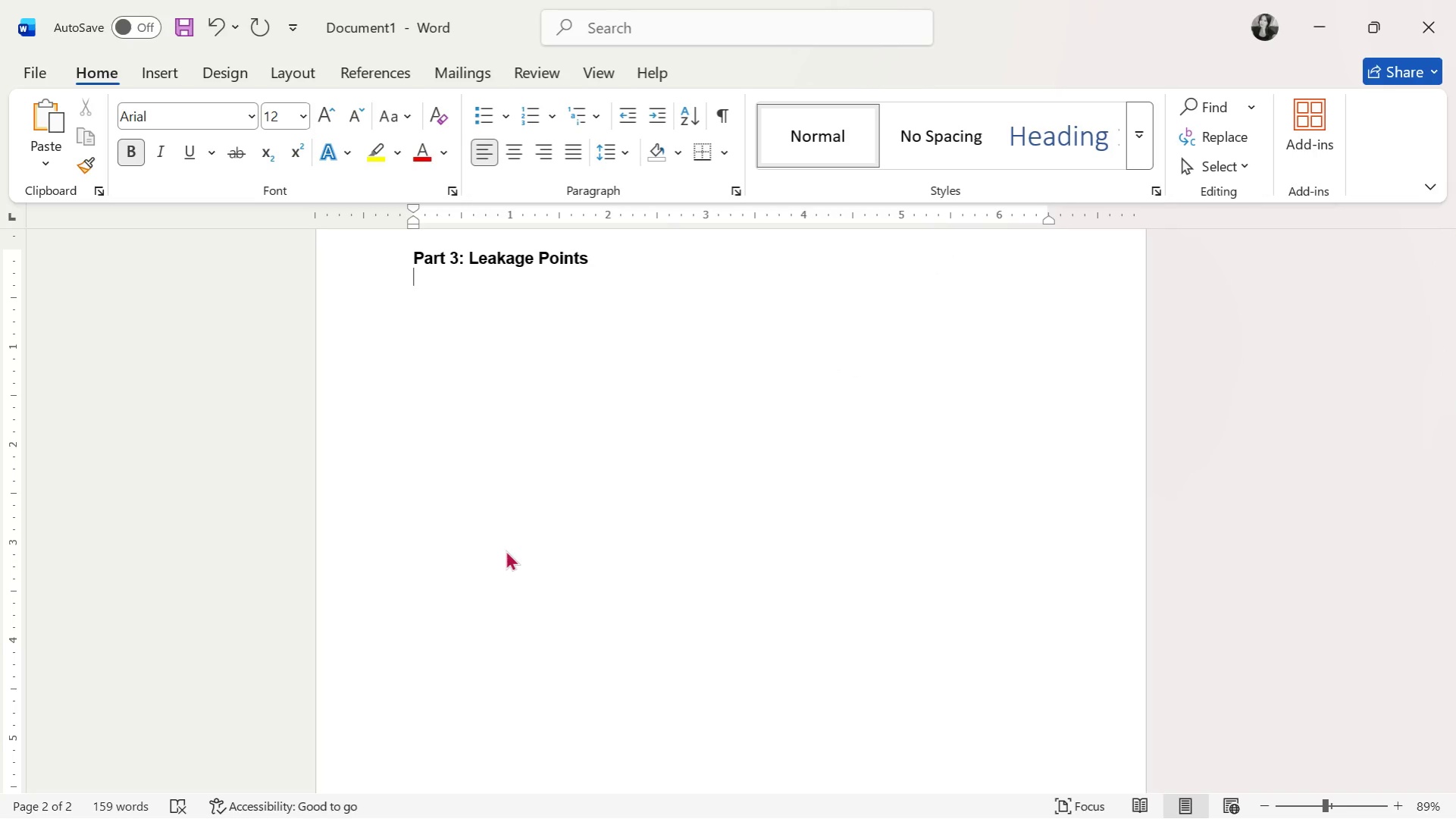 
key(Enter)
 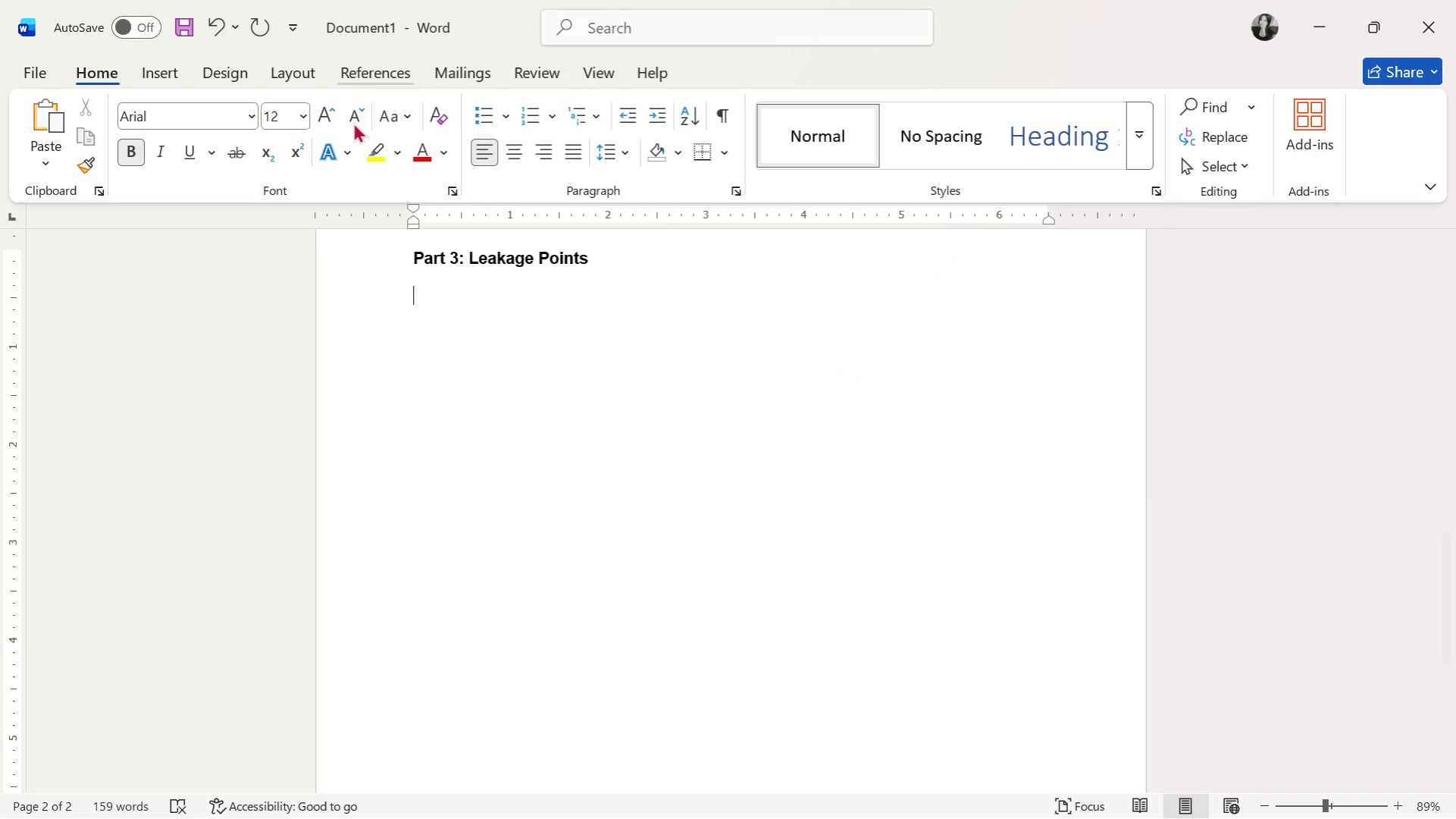 
left_click([148, 77])
 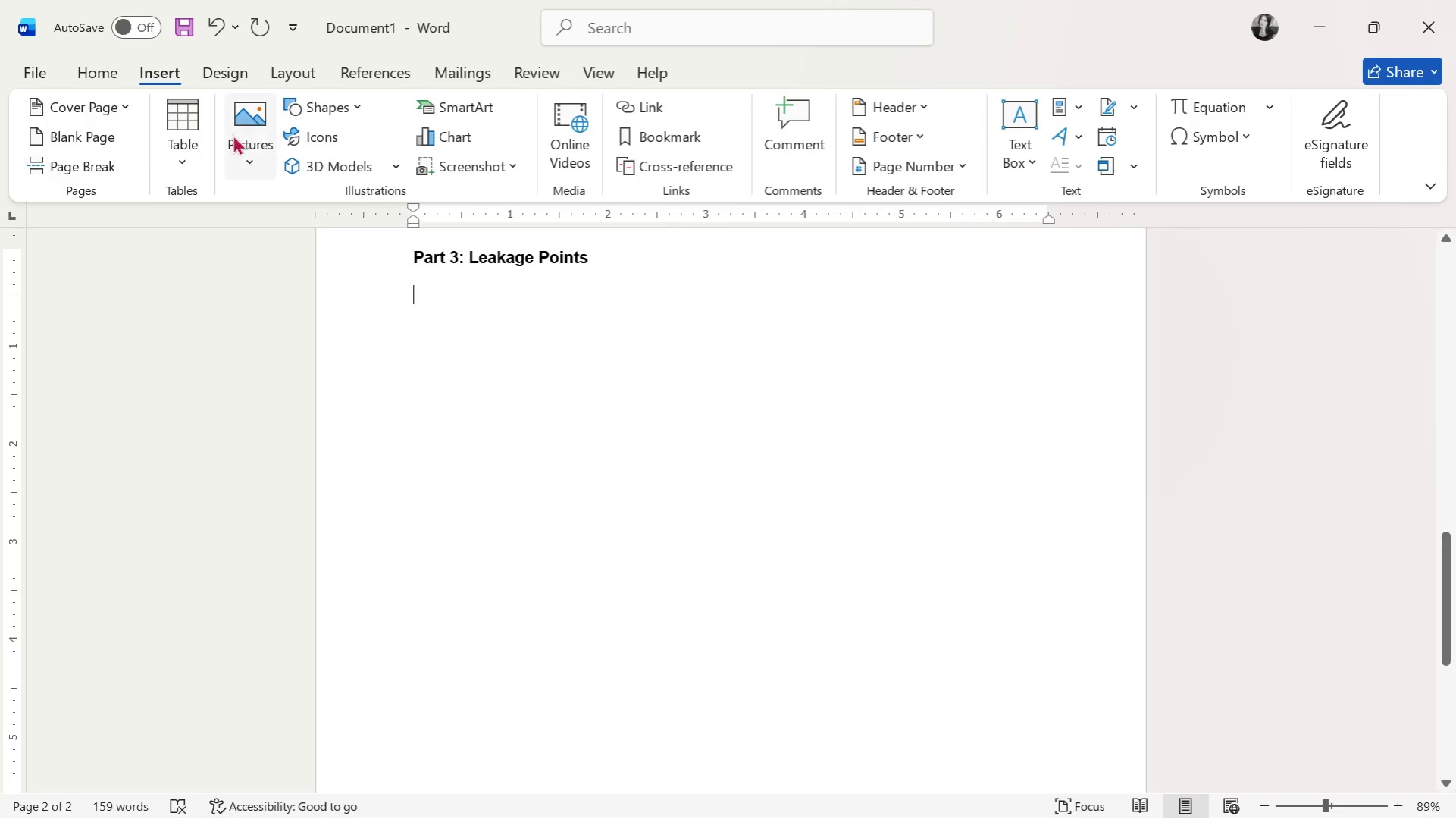 
left_click([183, 130])
 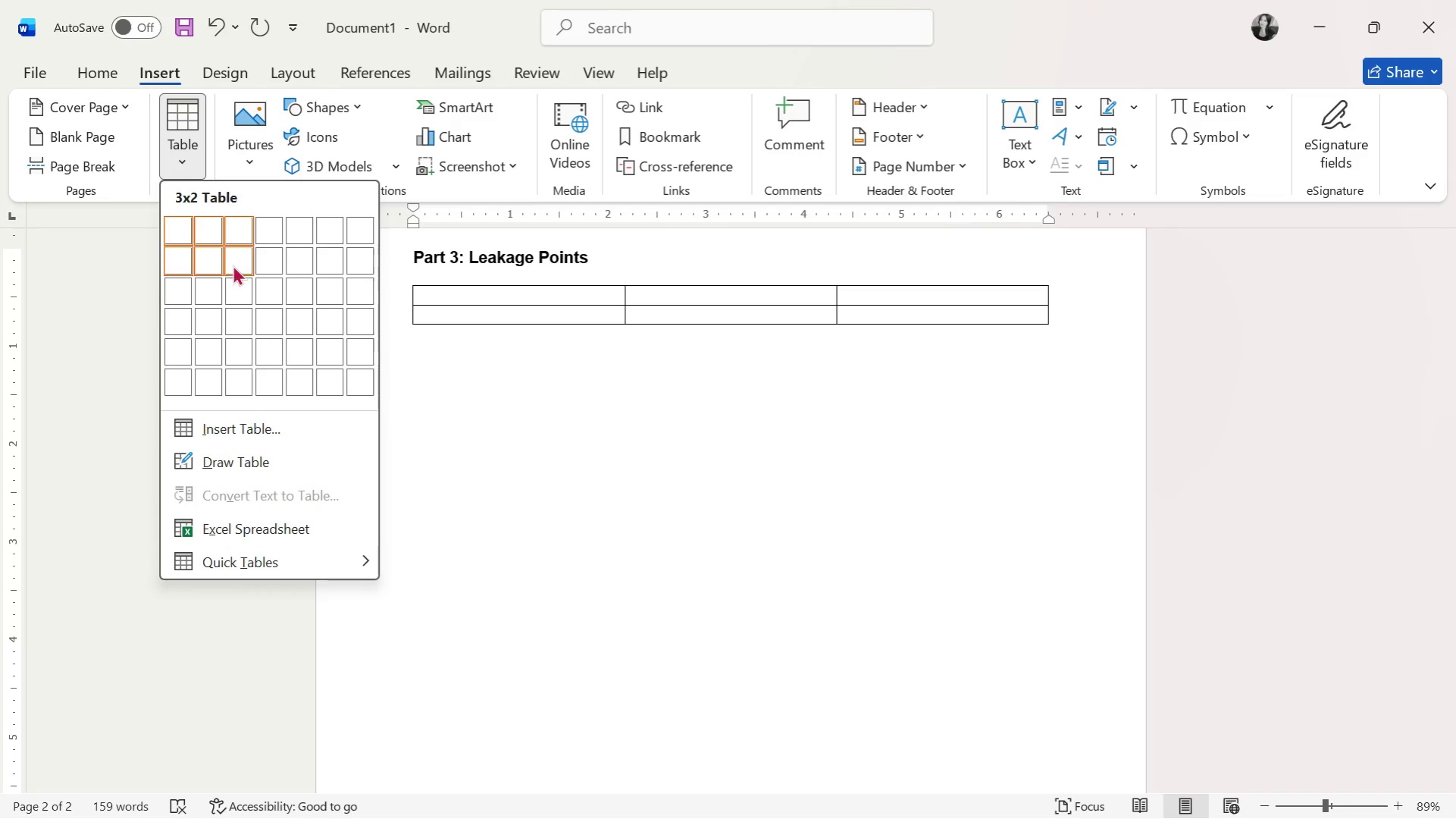 
wait(7.8)
 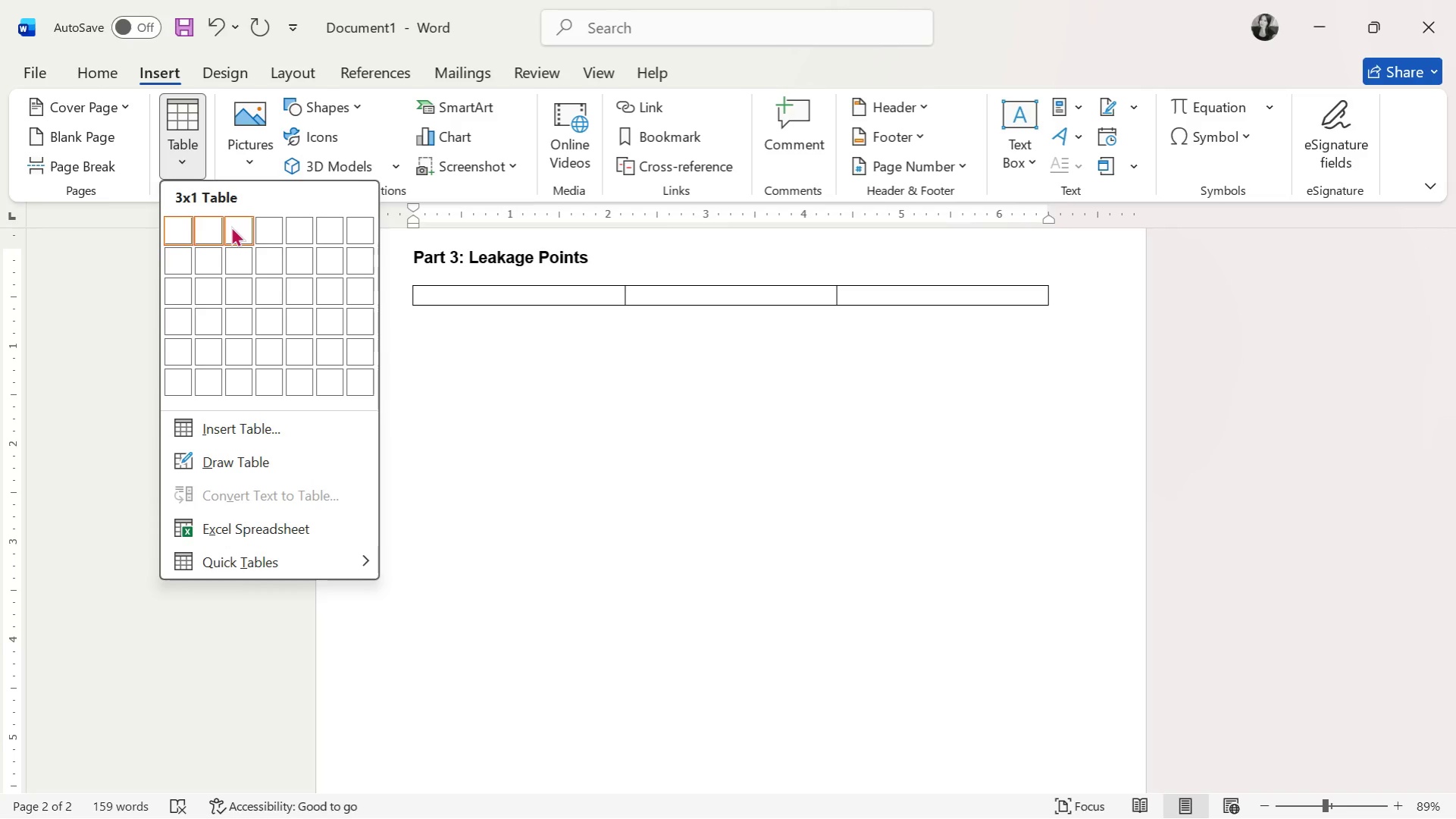 
double_click([508, 358])
 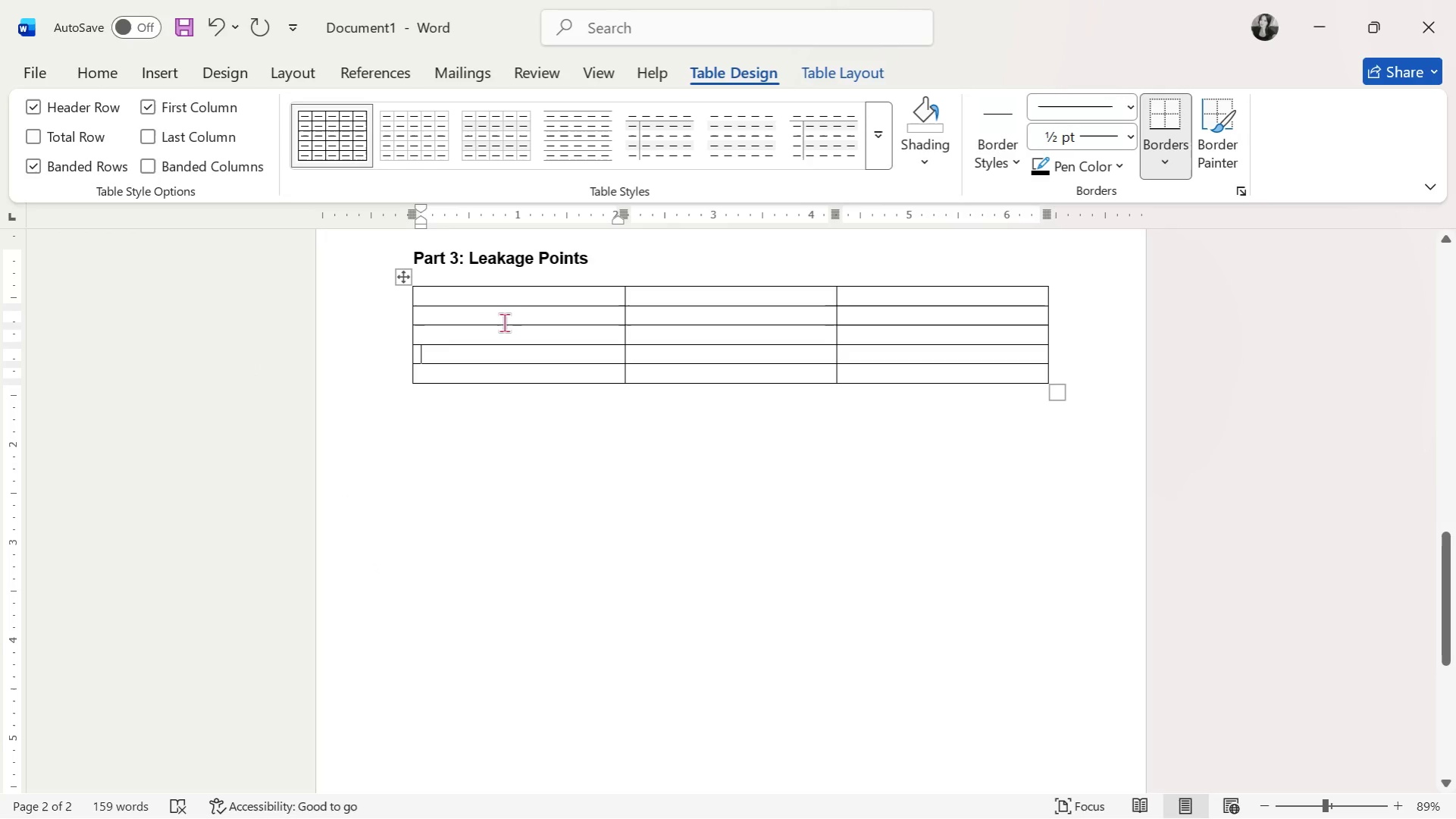 
left_click([506, 301])
 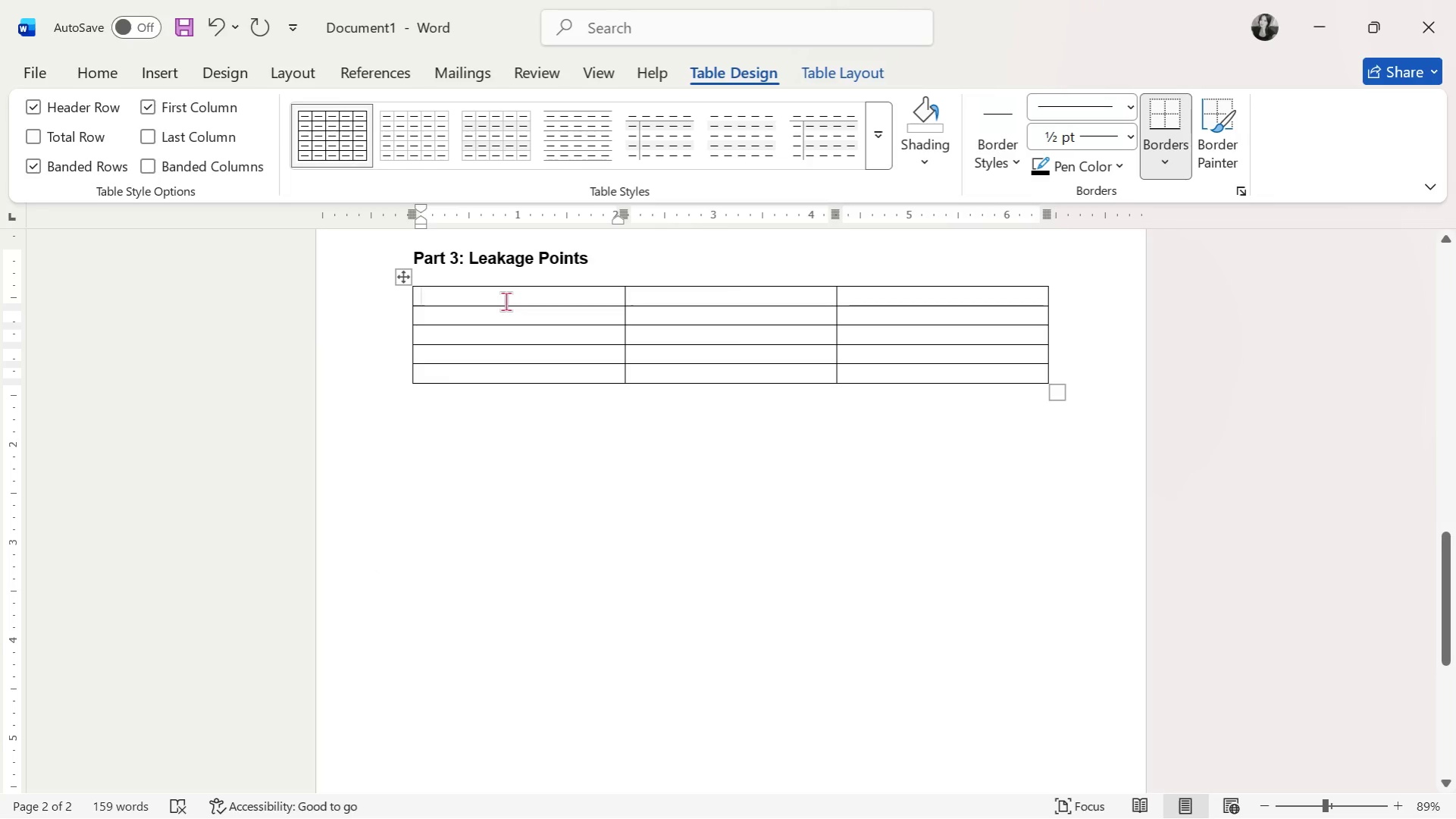 
type(Issue)
 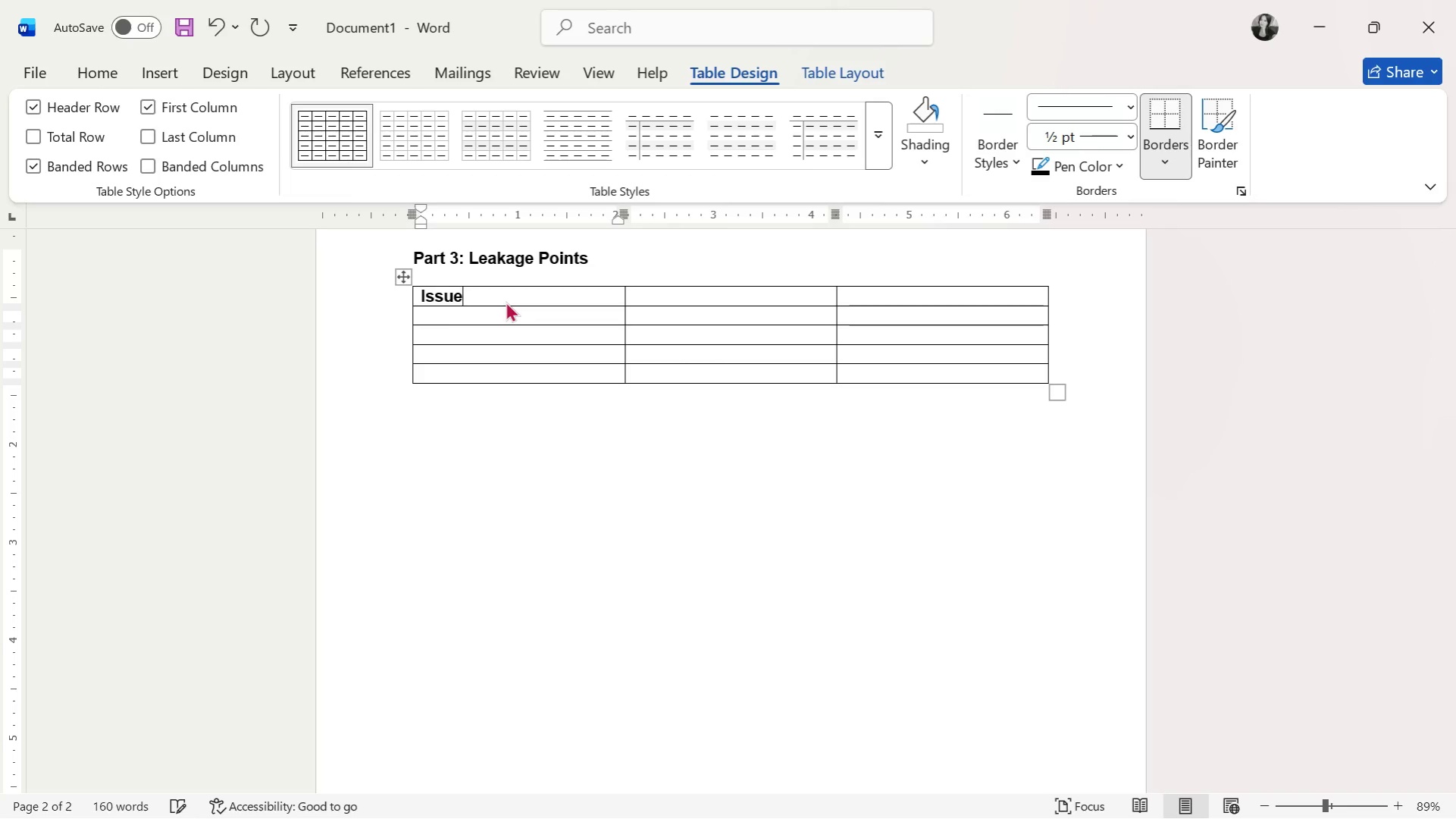 
key(ArrowRight)
 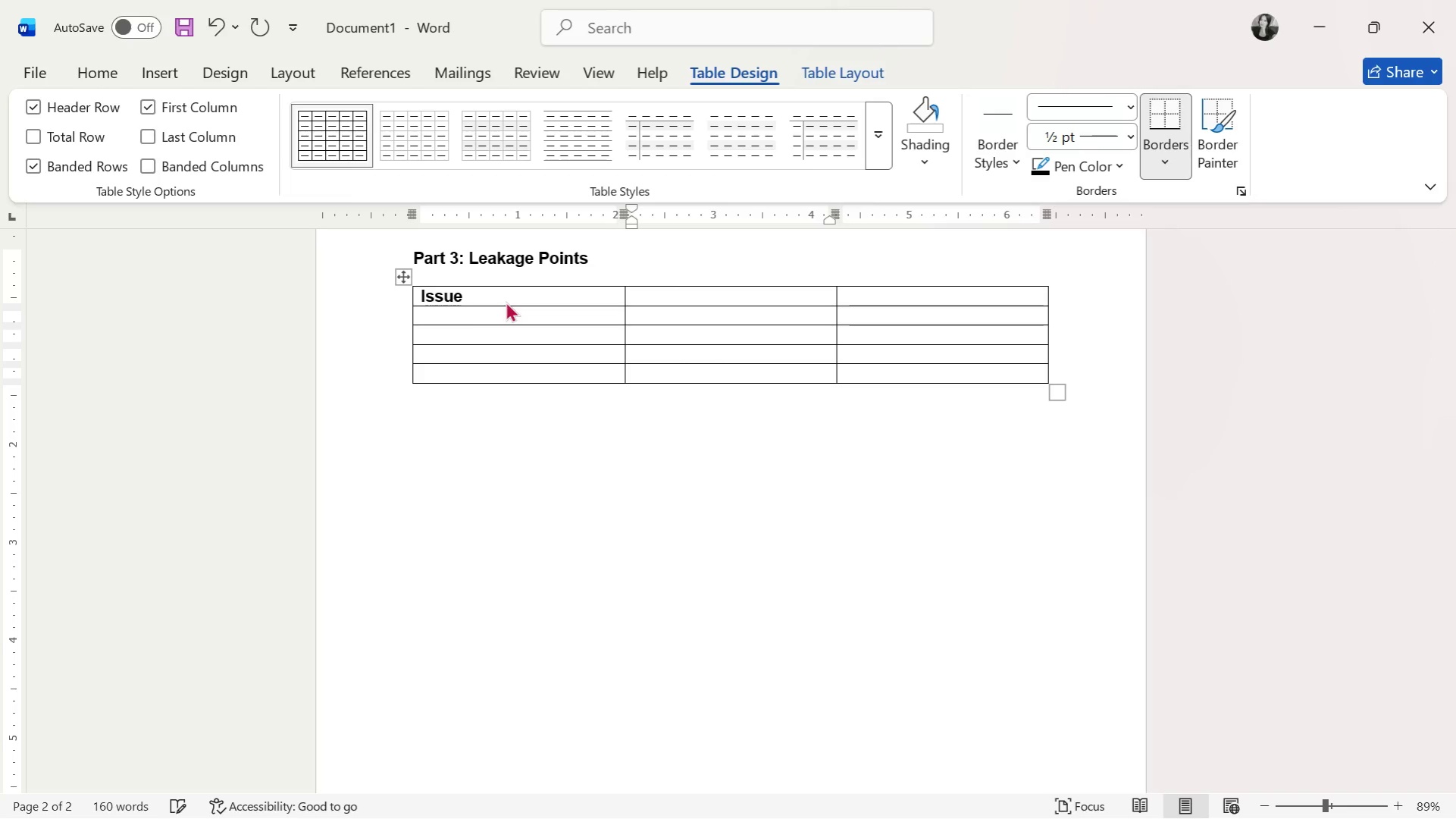 
type(Impact)
key(Tab)
type(Recommendation)
 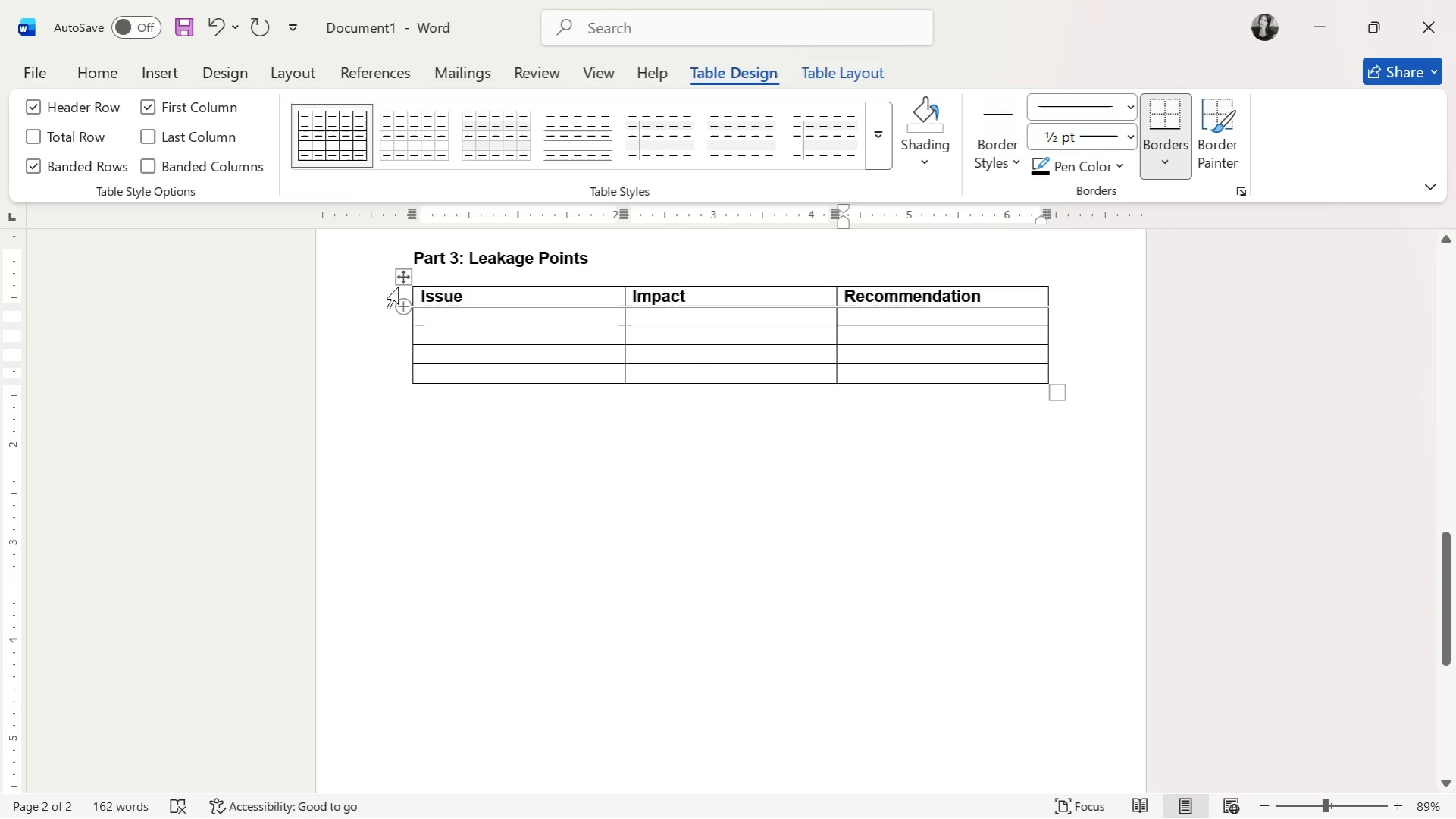 
double_click([416, 294])
 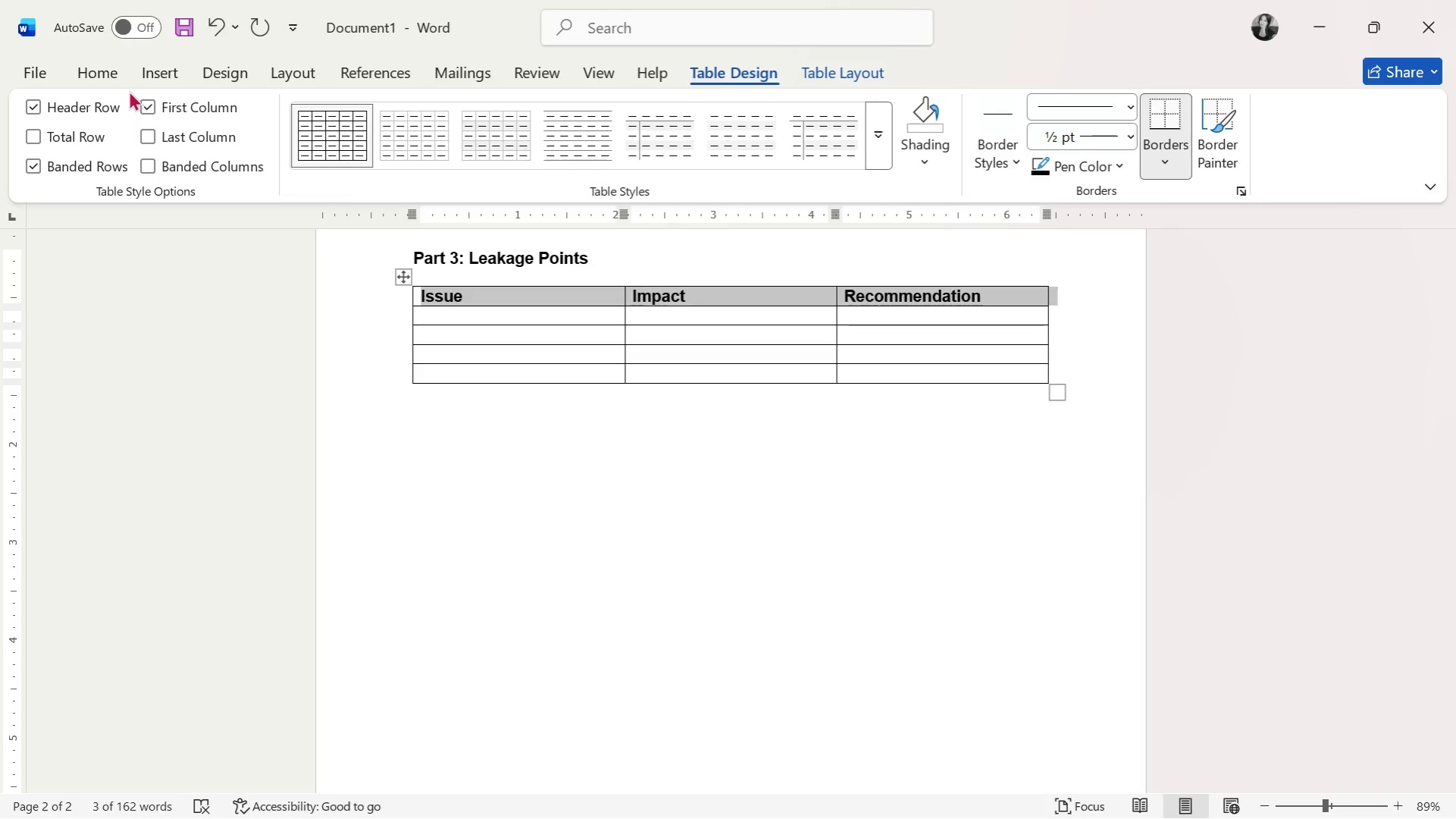 
left_click([124, 74])
 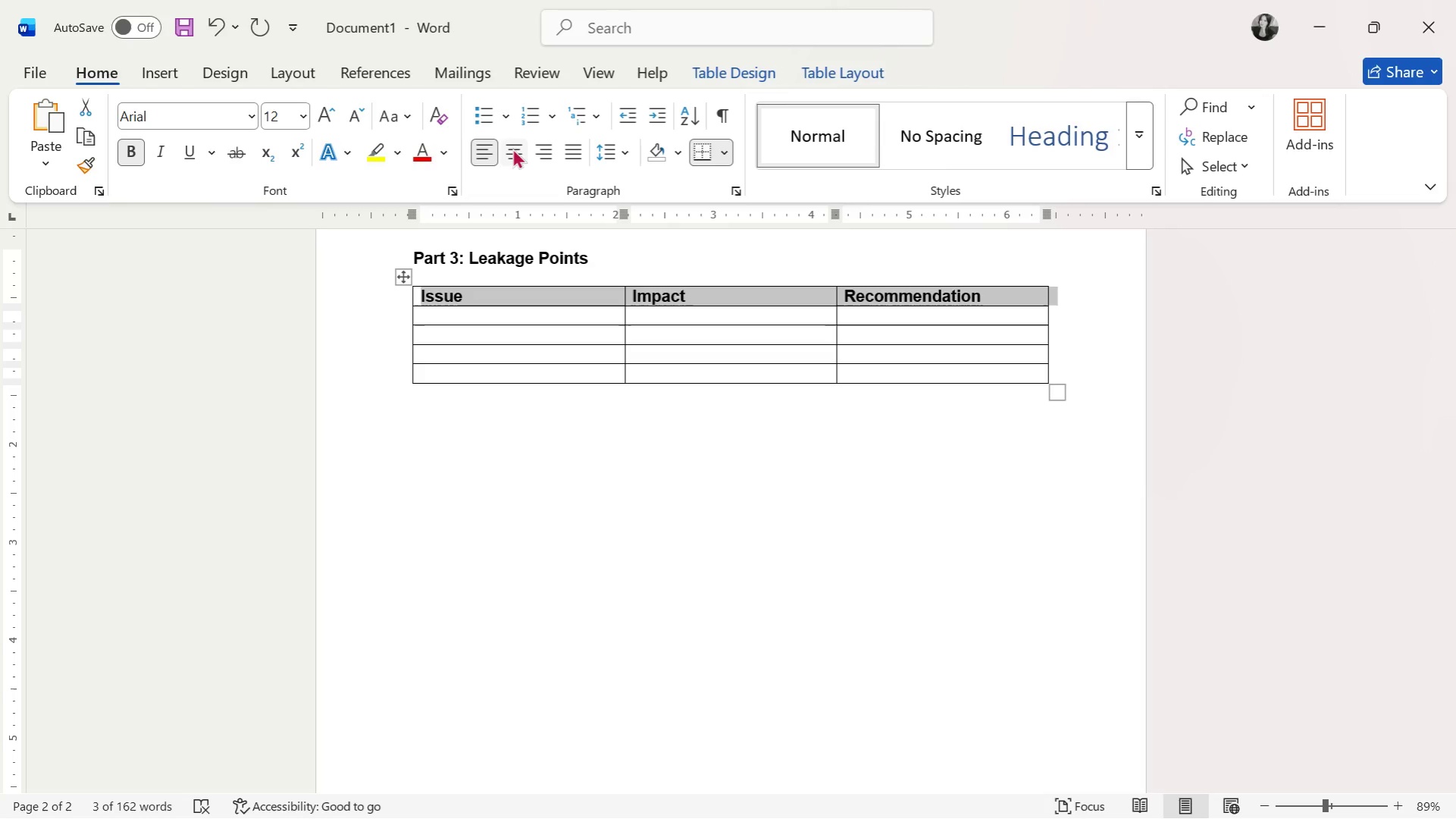 
double_click([739, 359])
 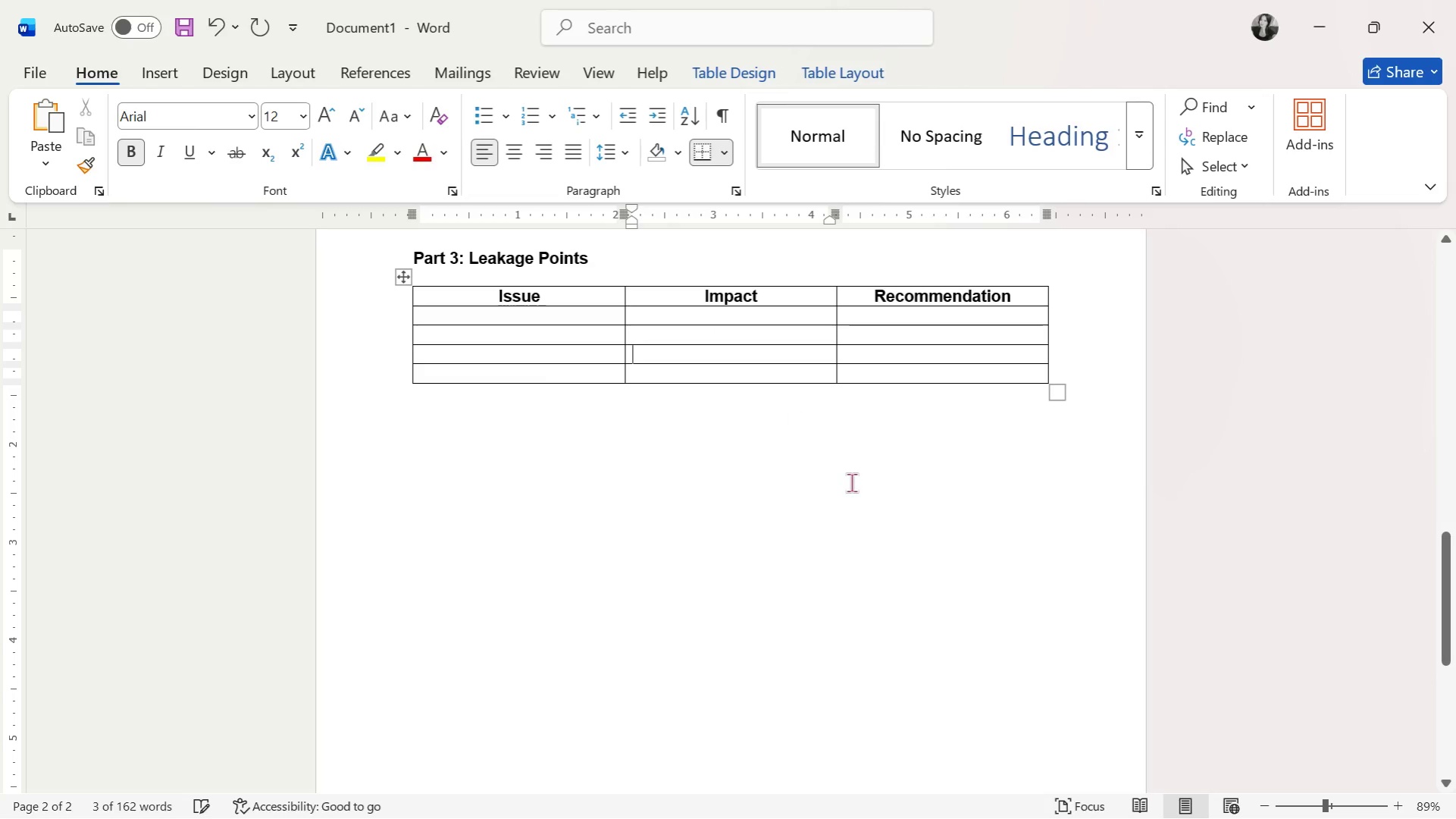 
triple_click([853, 485])
 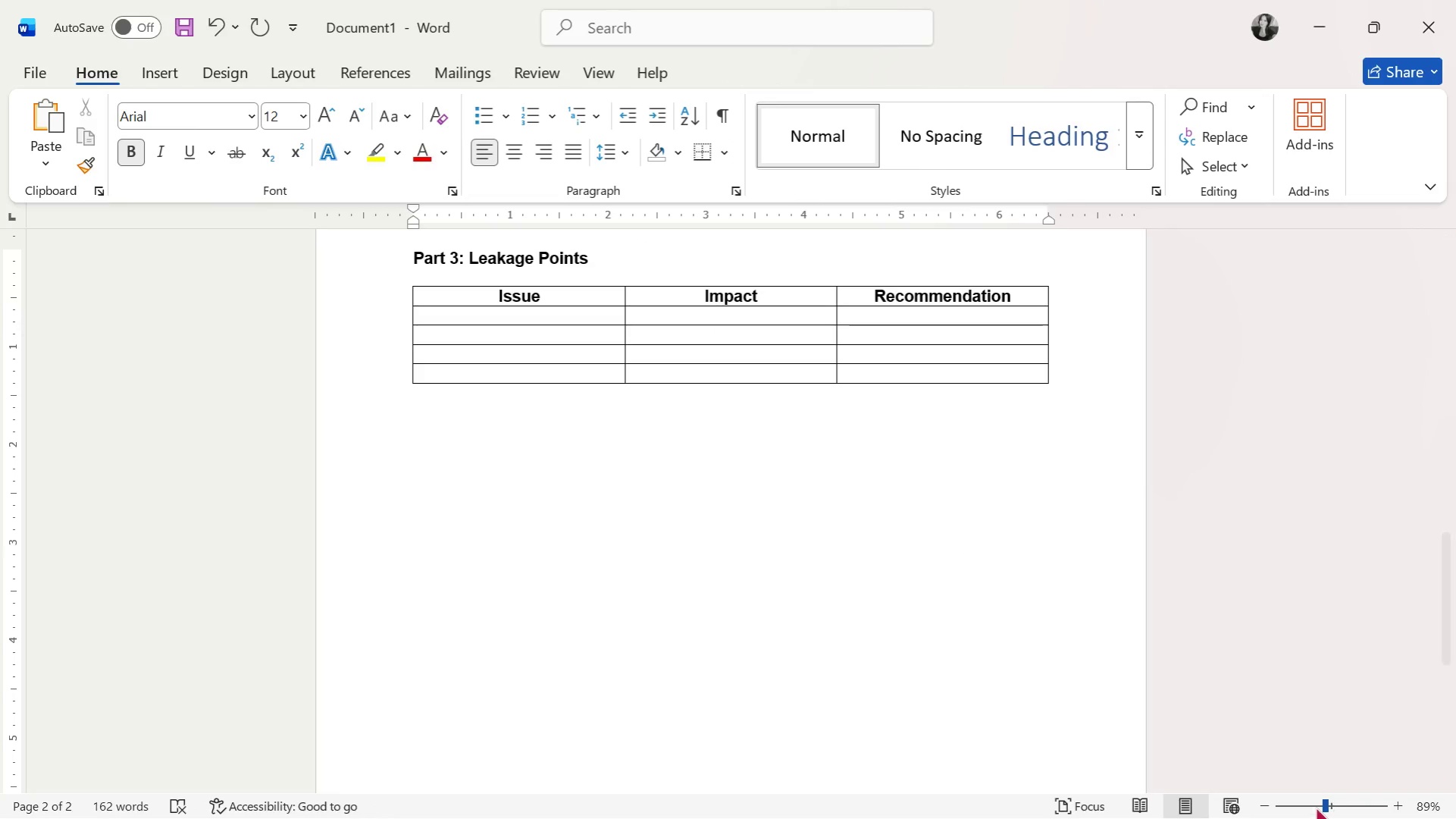 
scroll: coordinate [722, 519], scroll_direction: up, amount: 27.0
 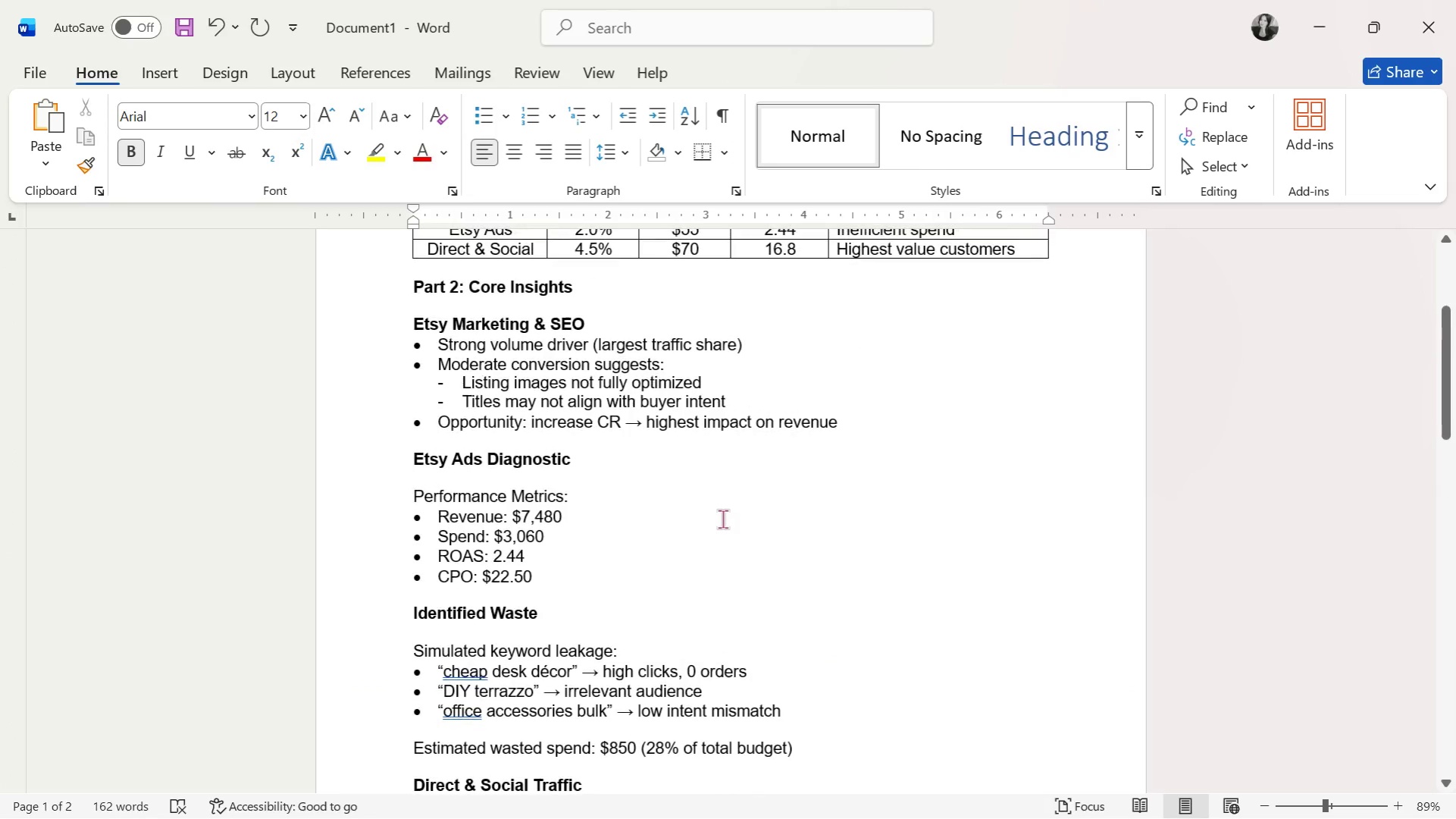 
scroll: coordinate [723, 519], scroll_direction: down, amount: 17.0
 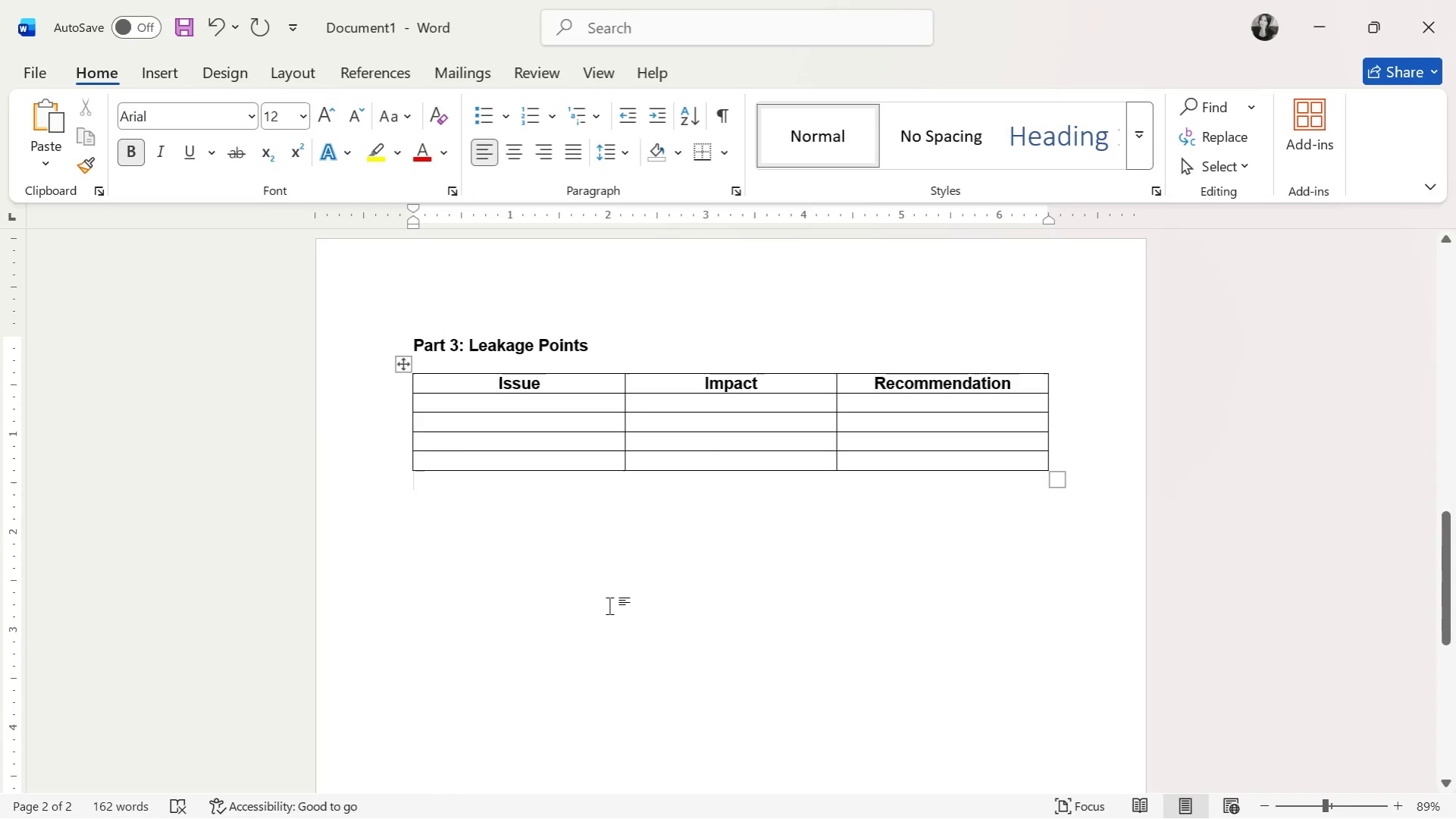 
key(Alt+Tab)
 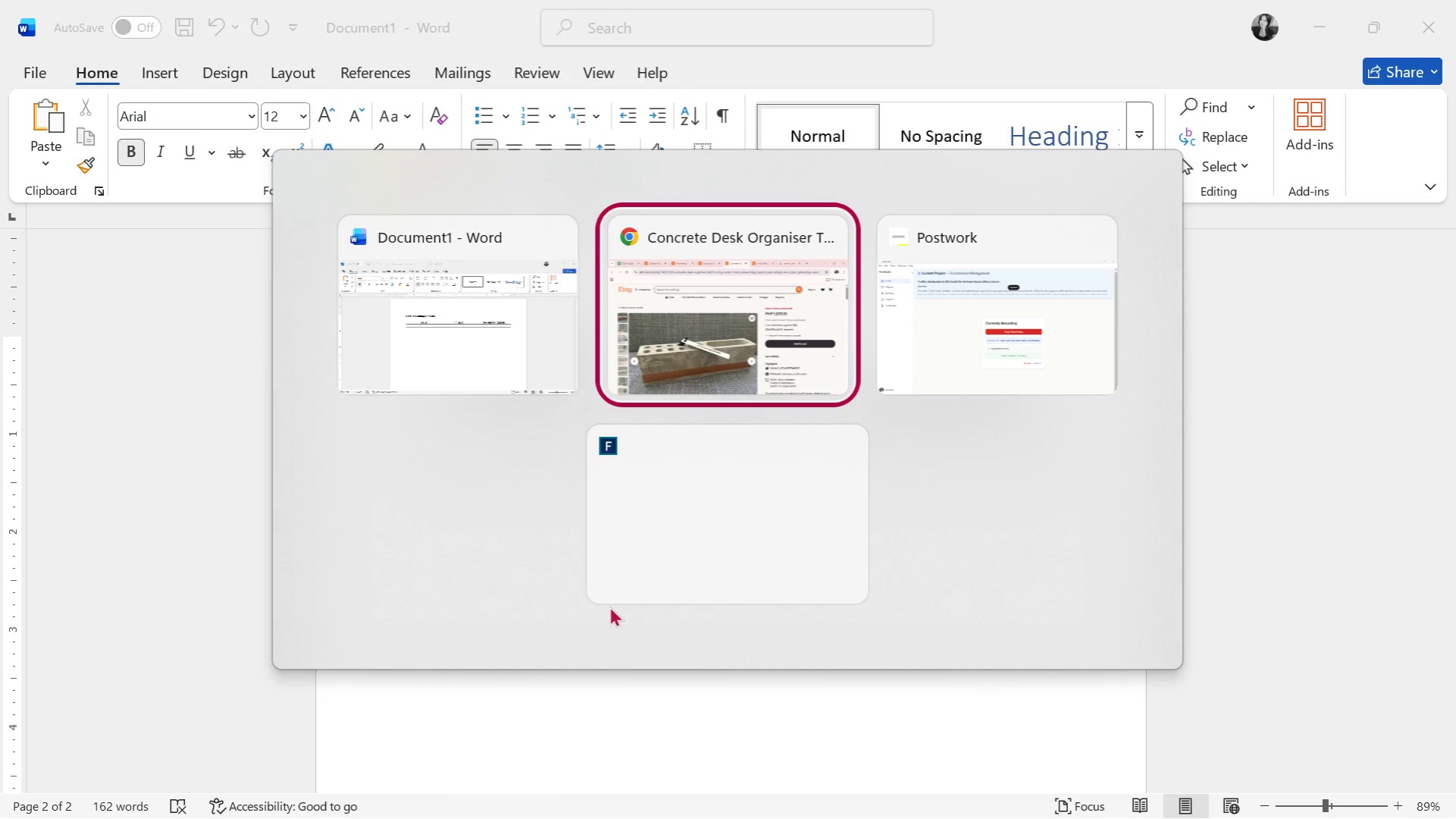 
key(Alt+Tab)